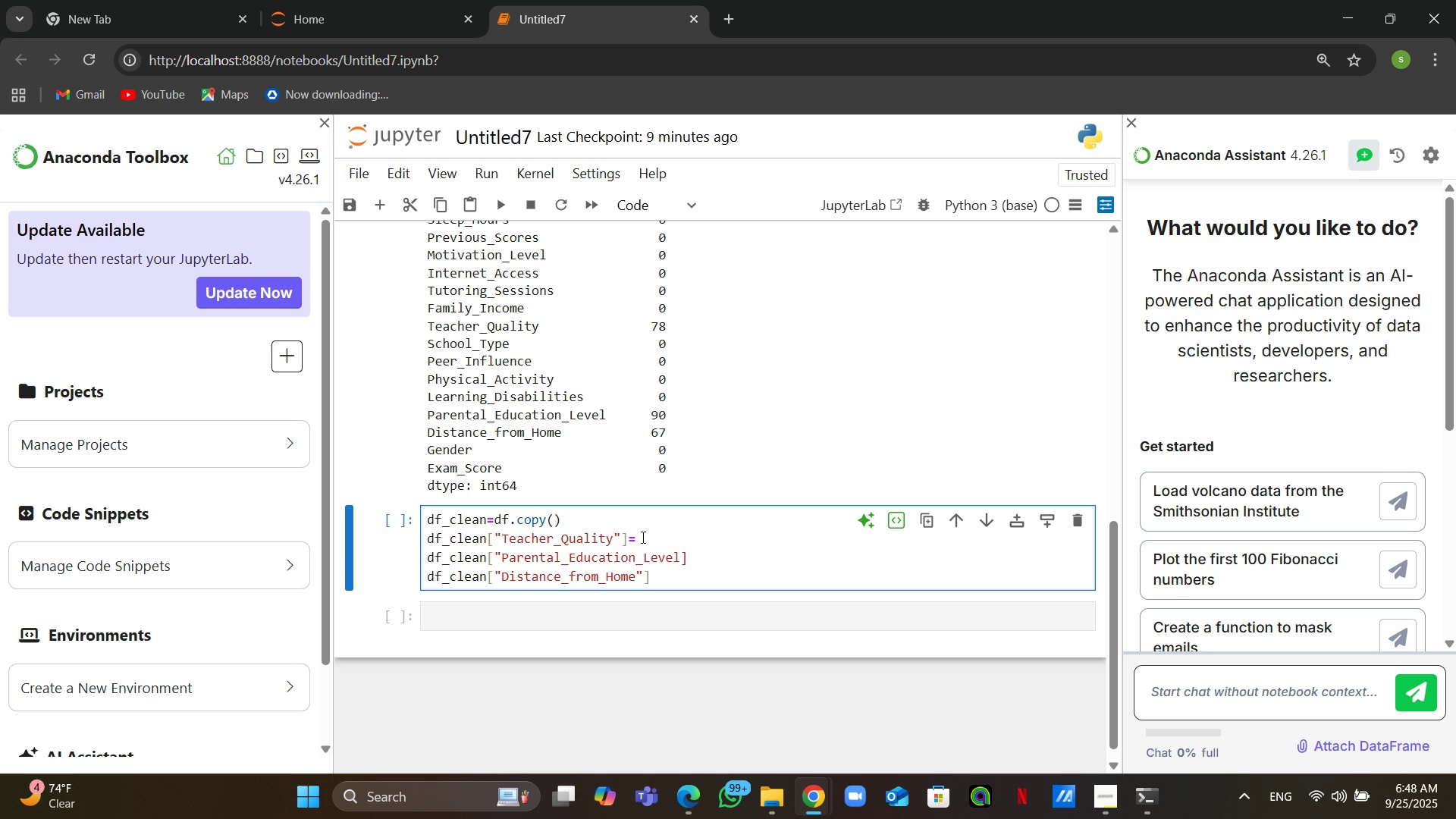 
type(.fillna("misssing"))
 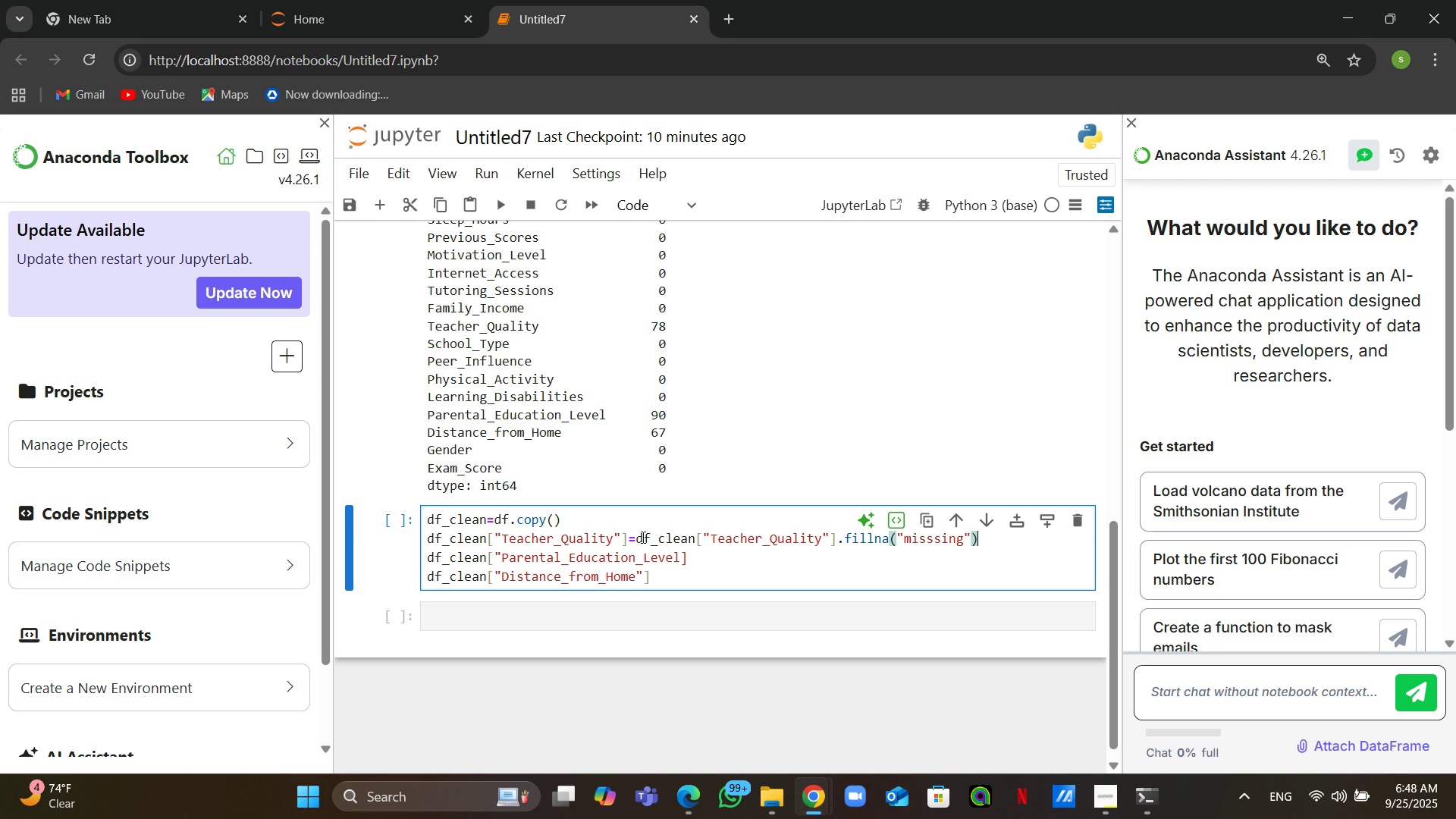 
wait(6.25)
 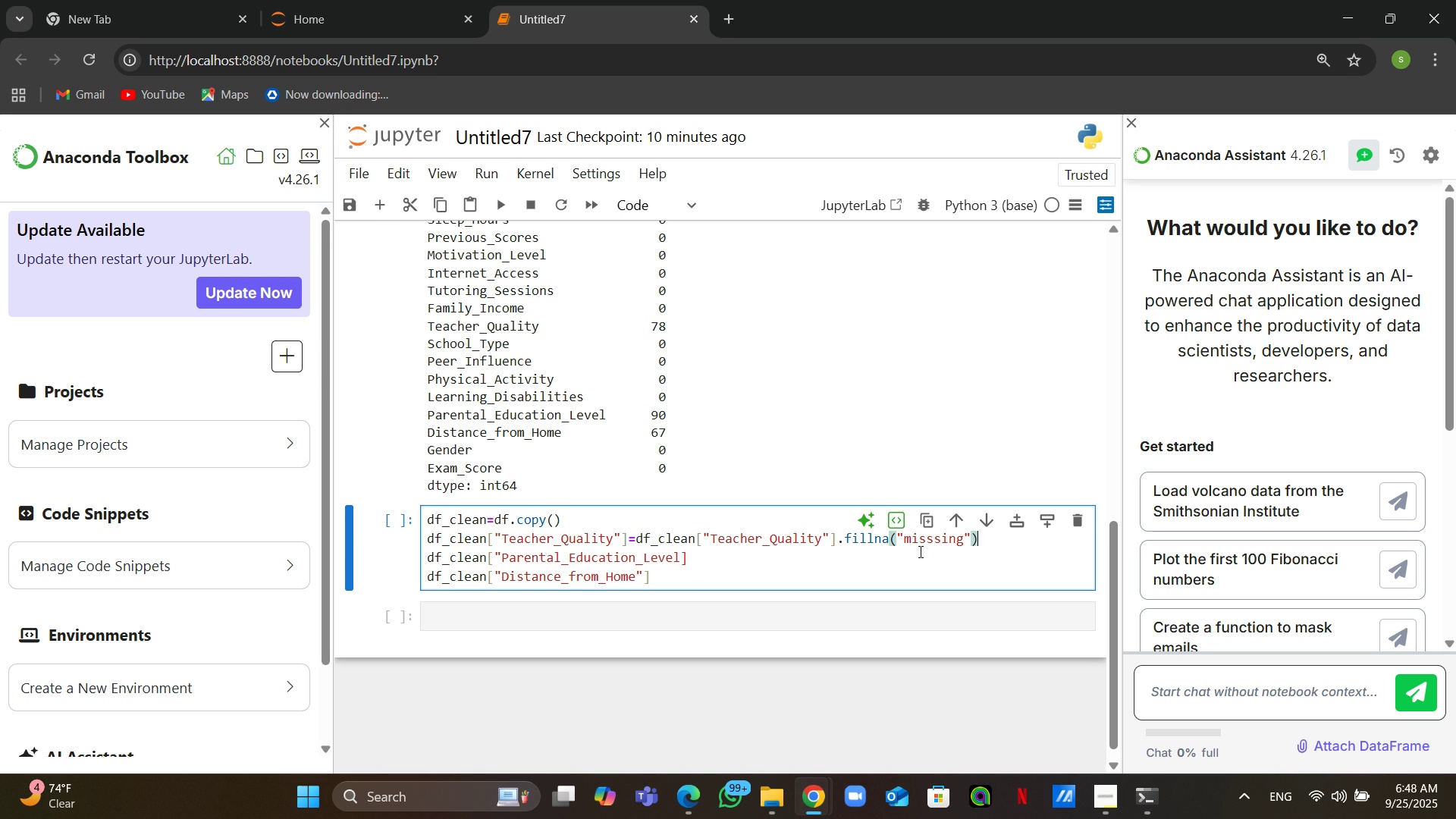 
left_click([686, 564])
 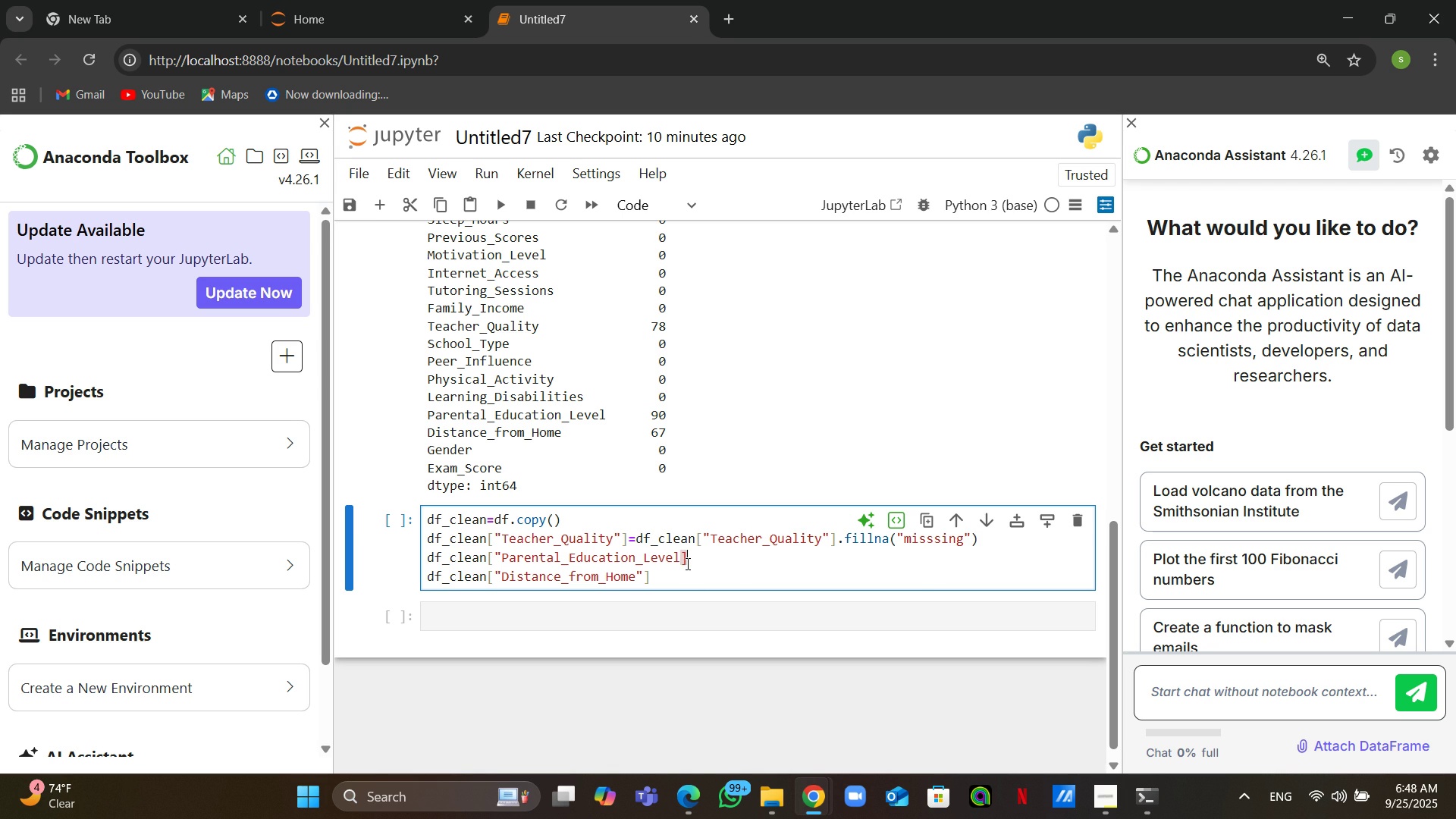 
left_click_drag(start_coordinate=[689, 563], to_coordinate=[426, 561])
 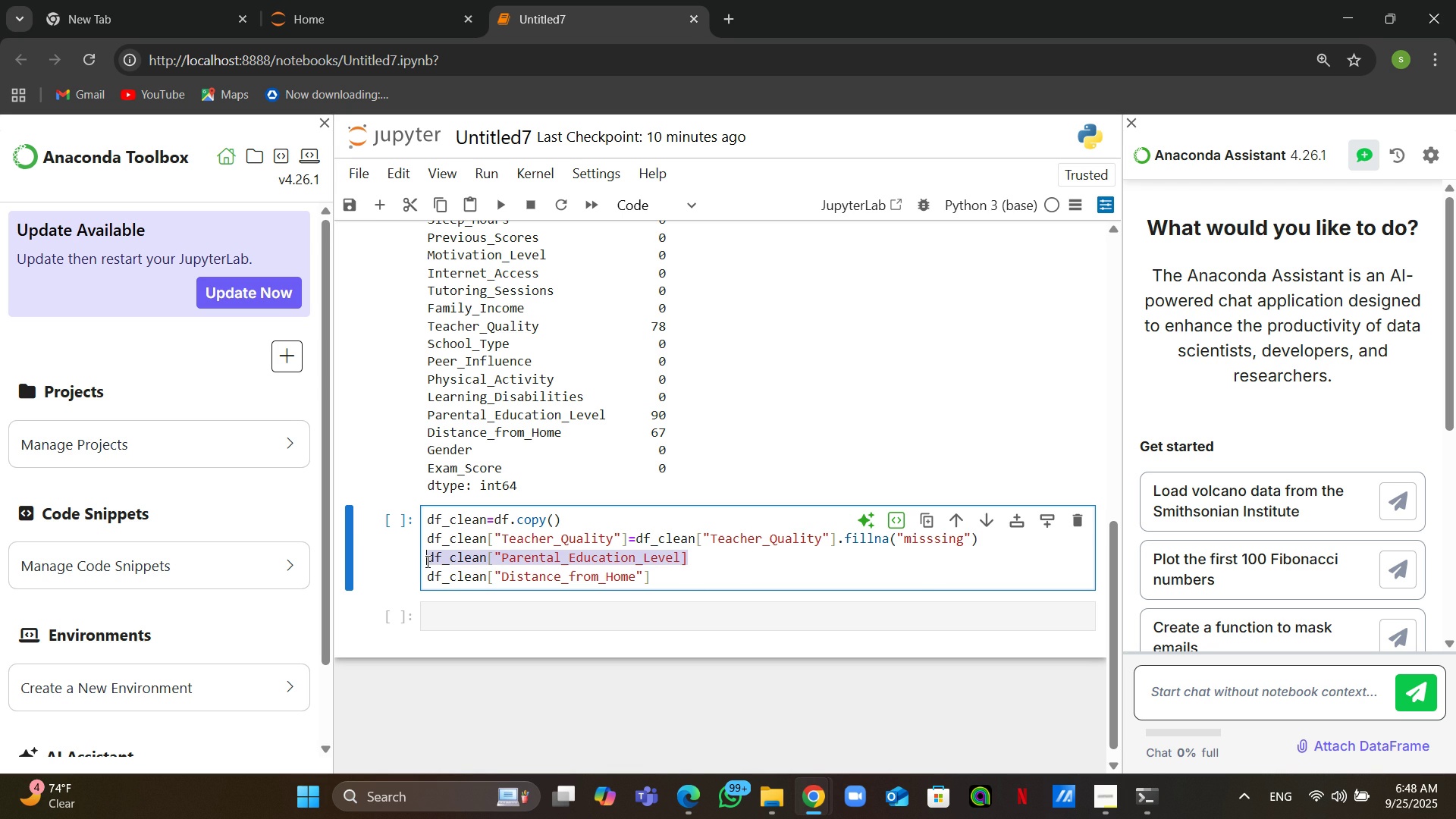 
key(Control+C)
 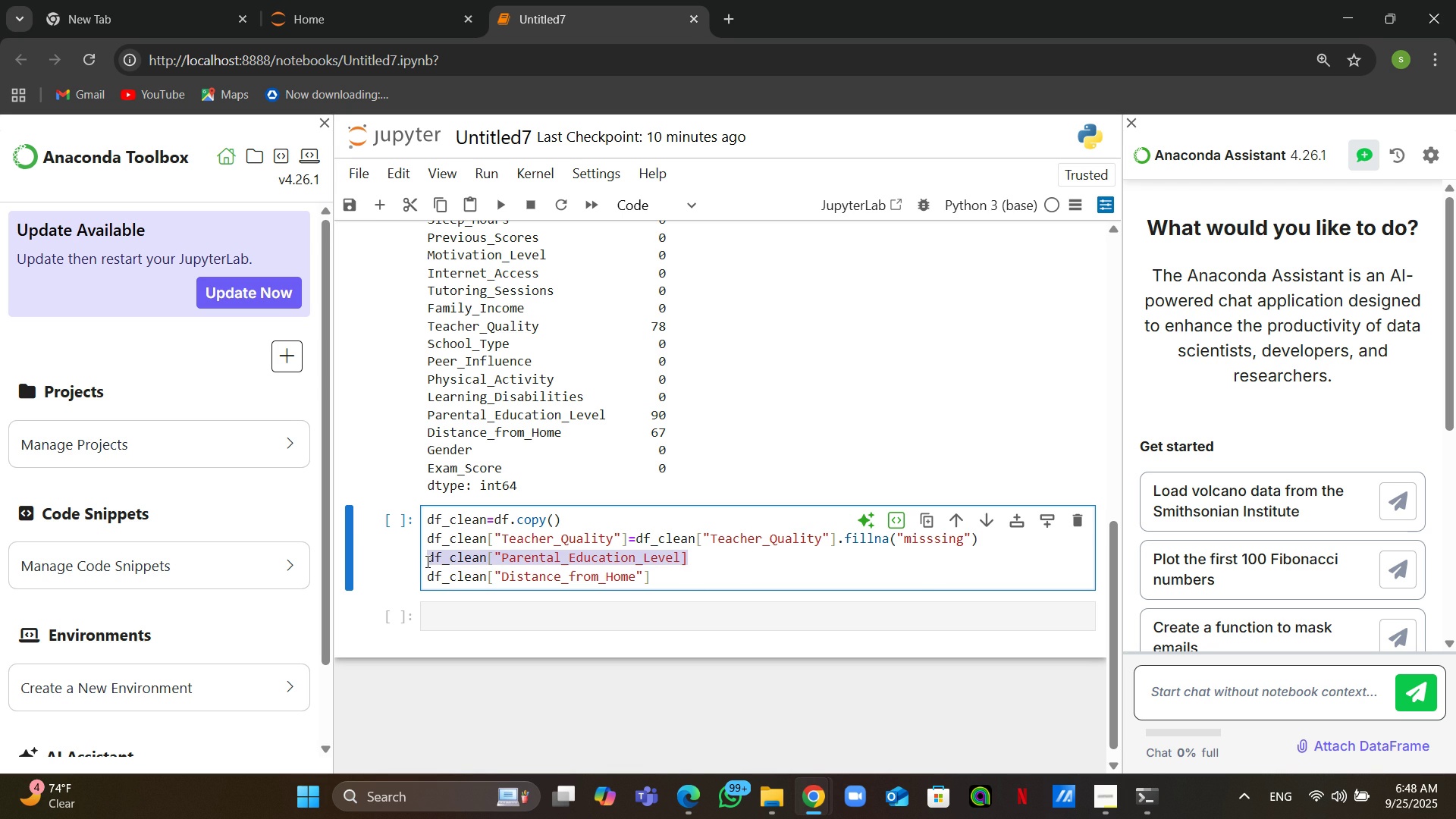 
left_click([706, 557])
 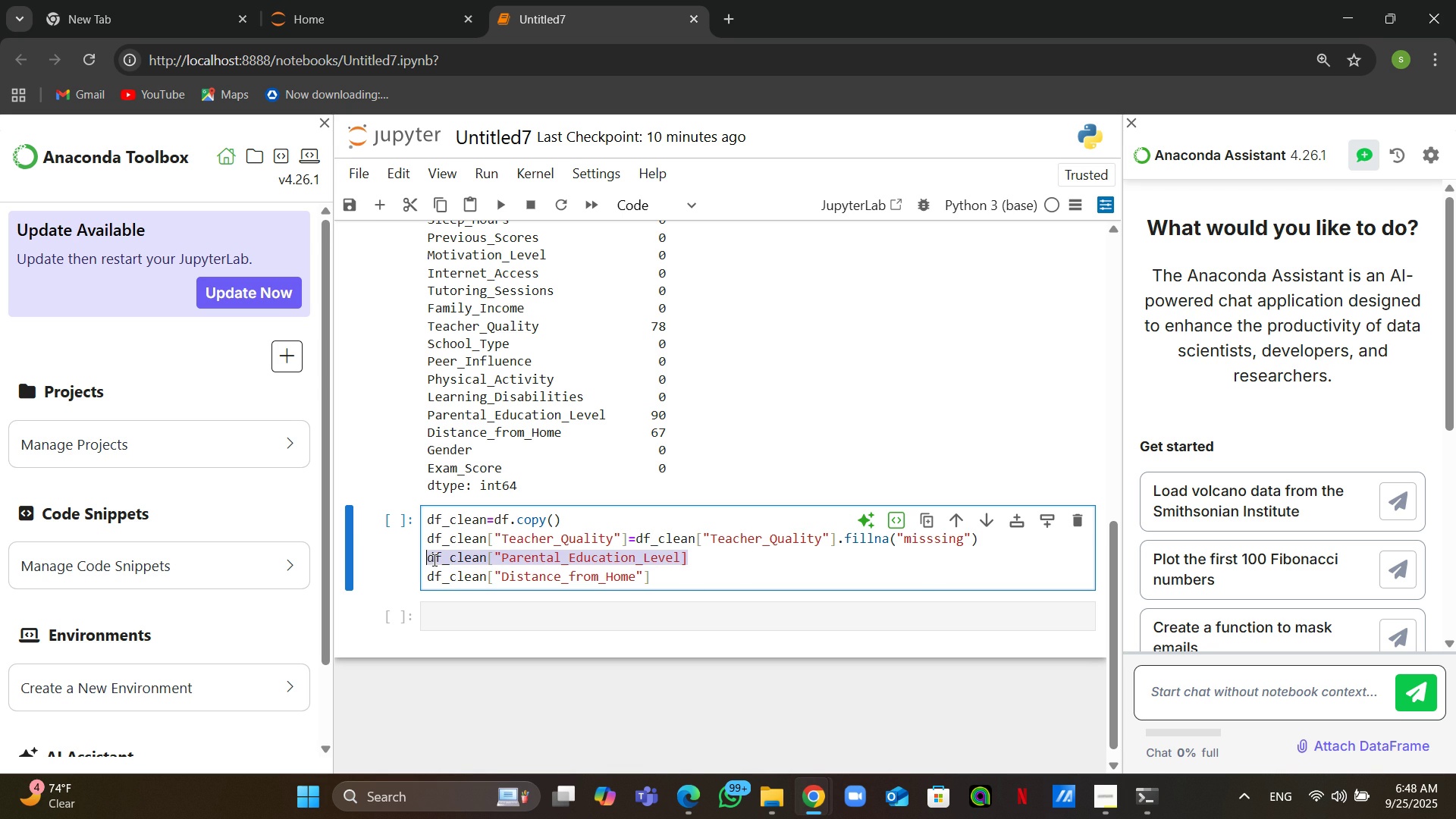 
key(Equal)
 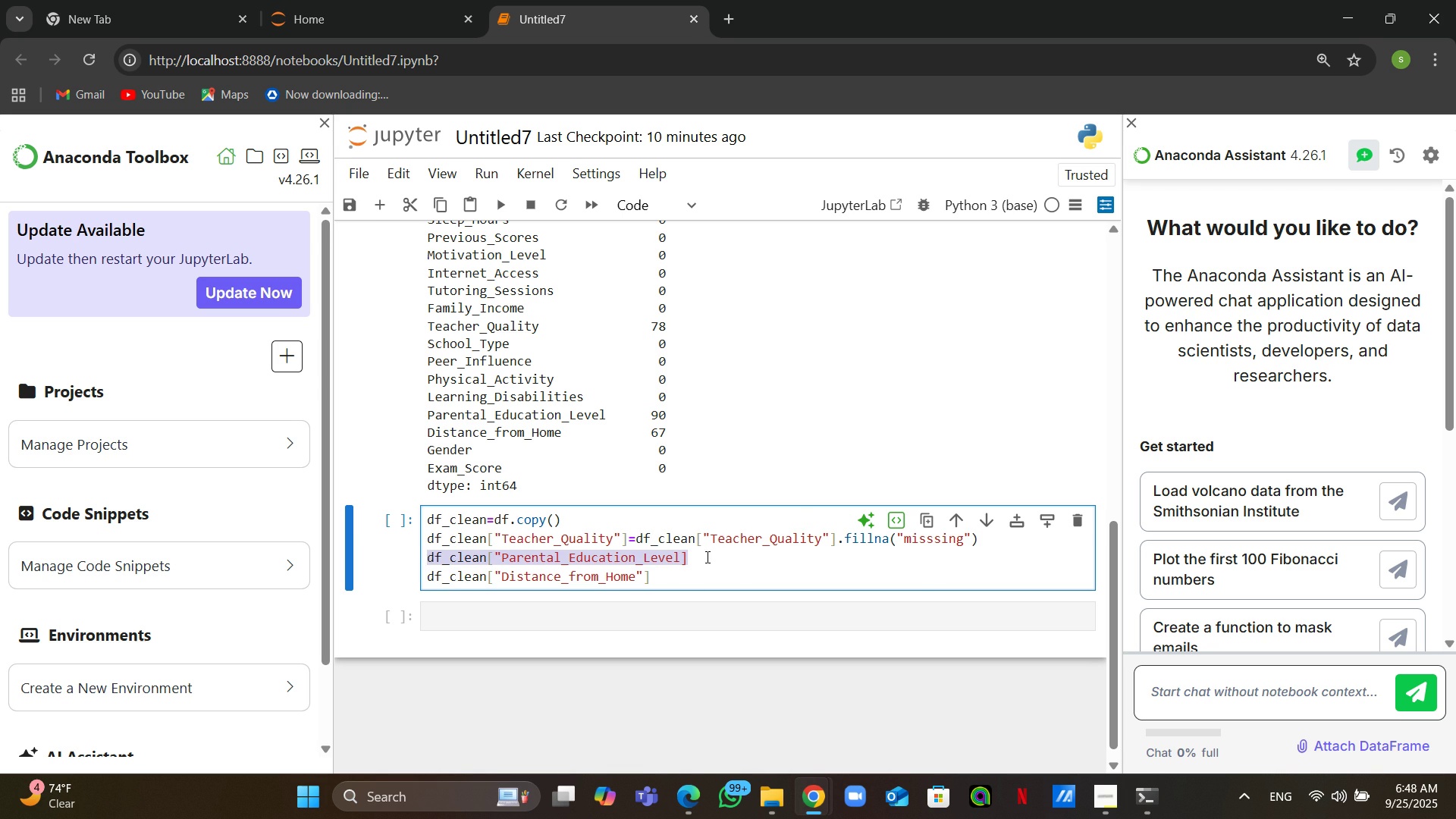 
key(Control+V)
 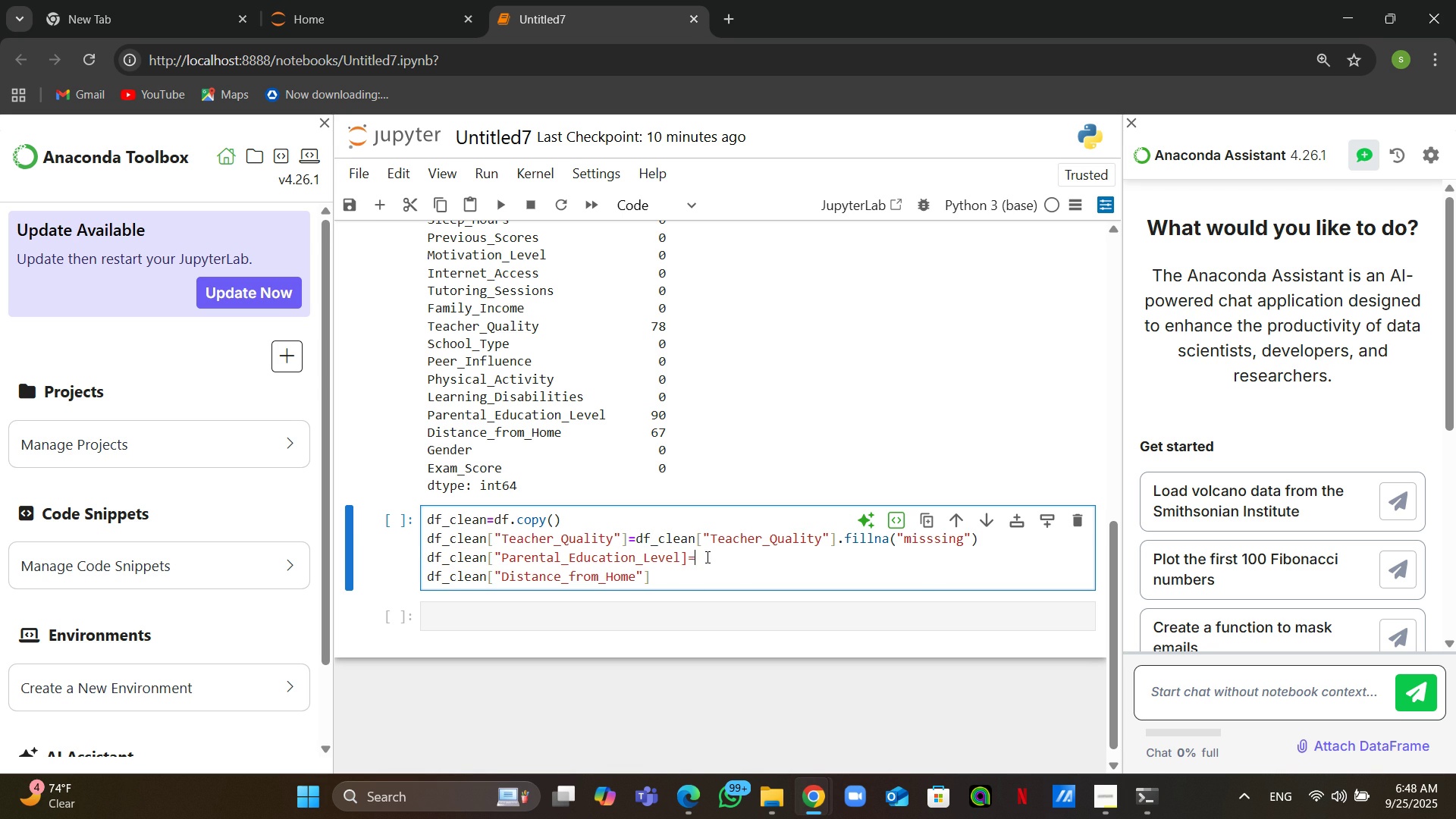 
left_click([683, 557])
 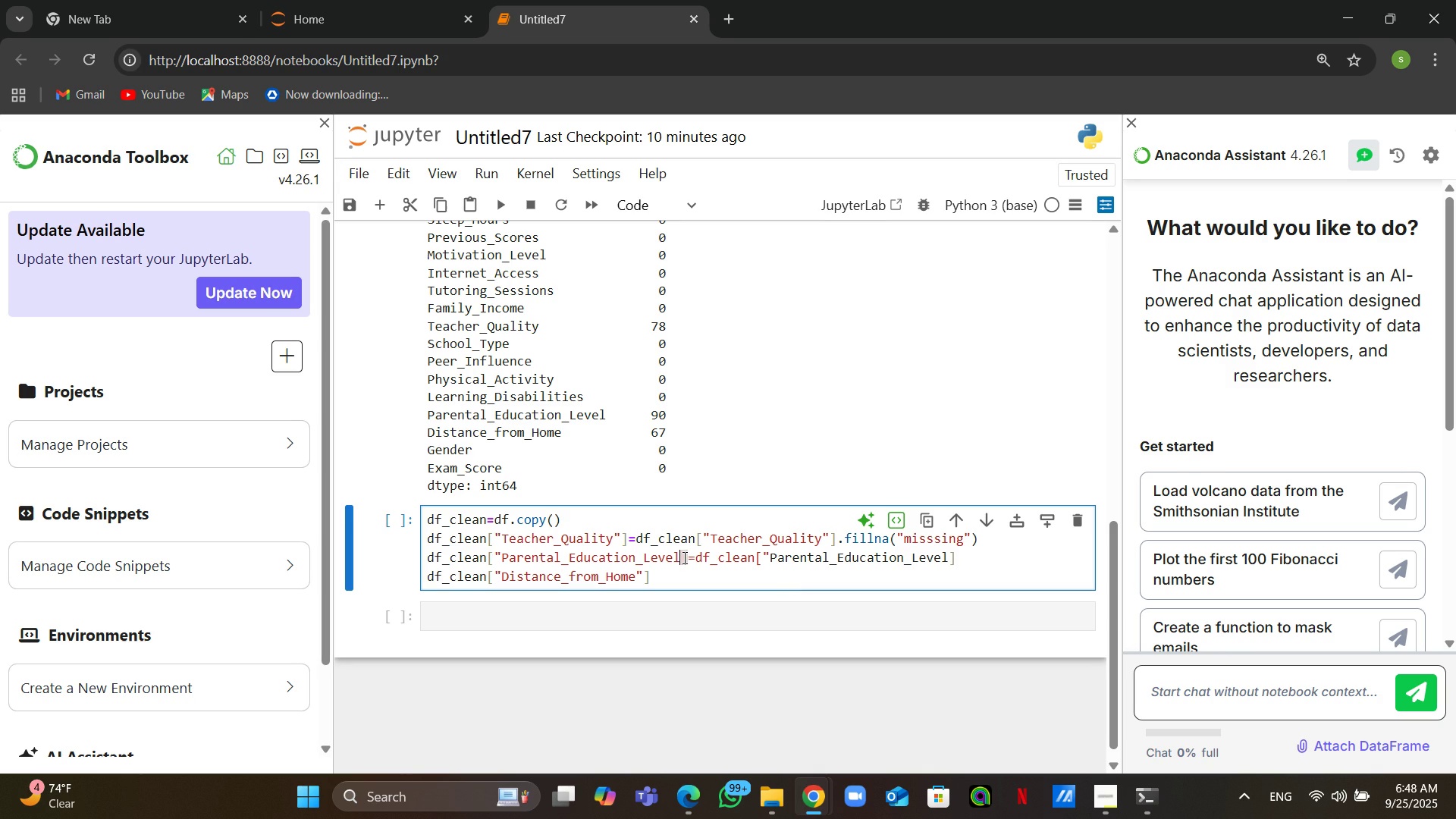 
key(Shift+Quote)
 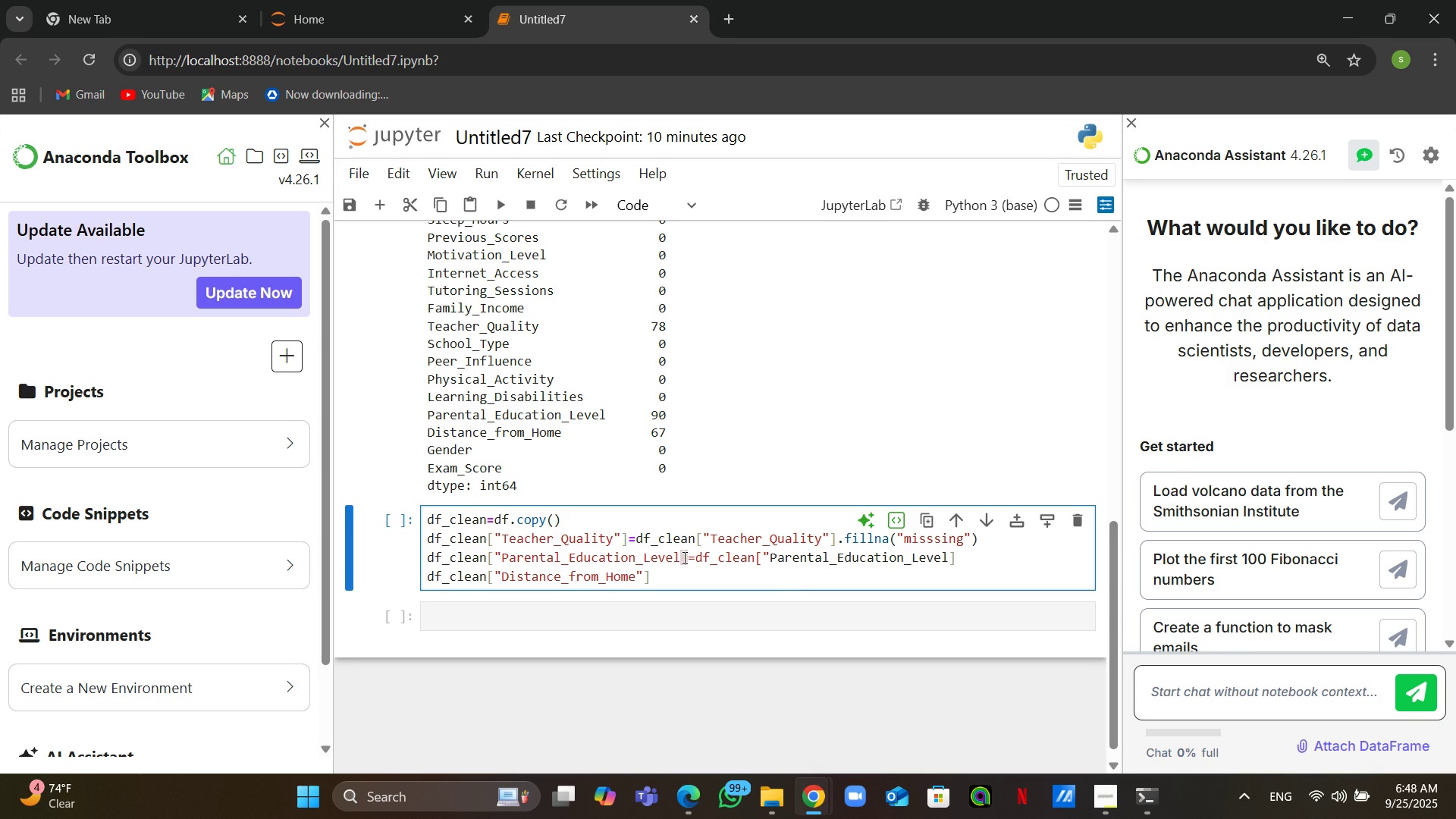 
left_click([977, 559])
 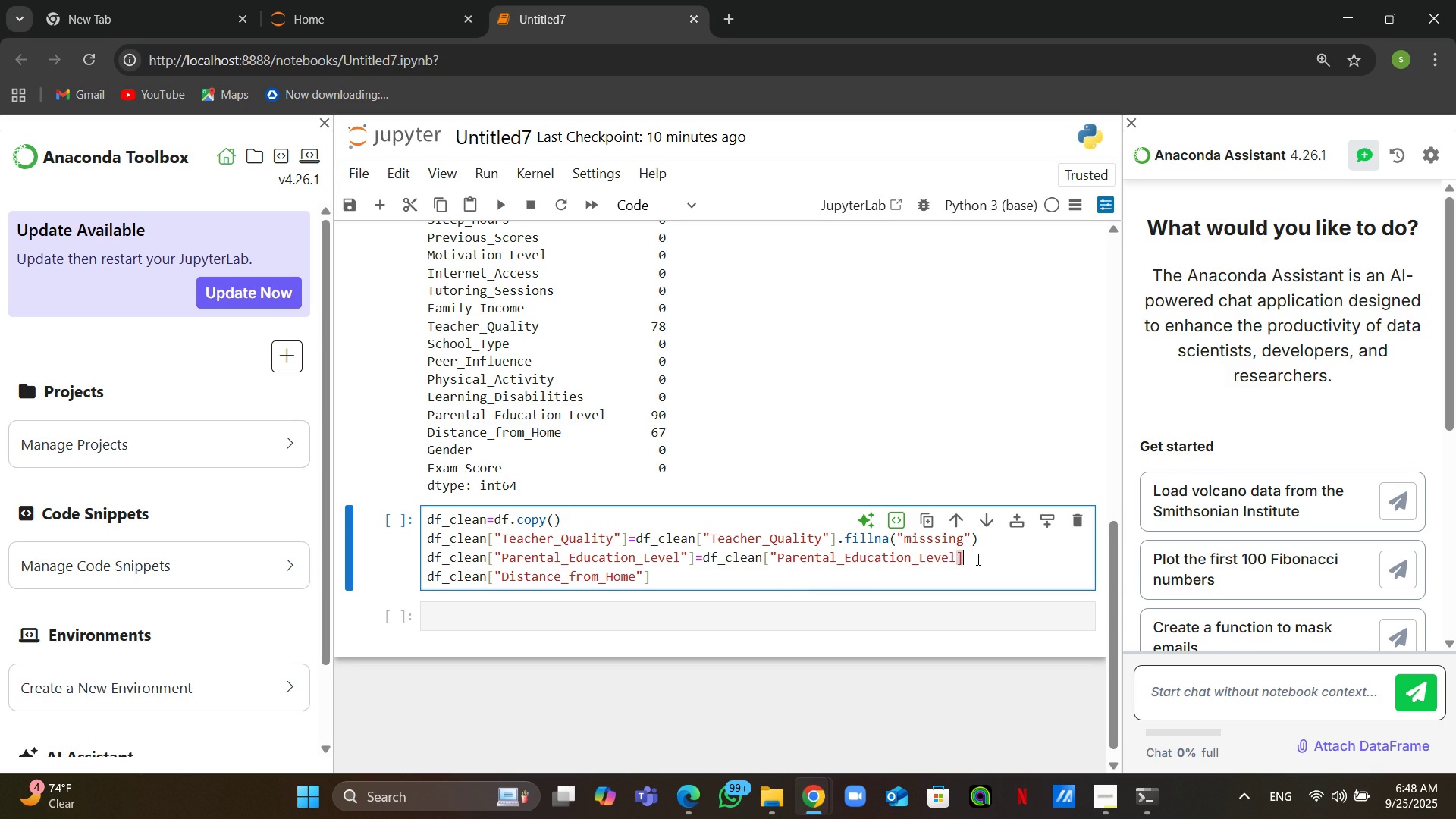 
left_click([957, 554])
 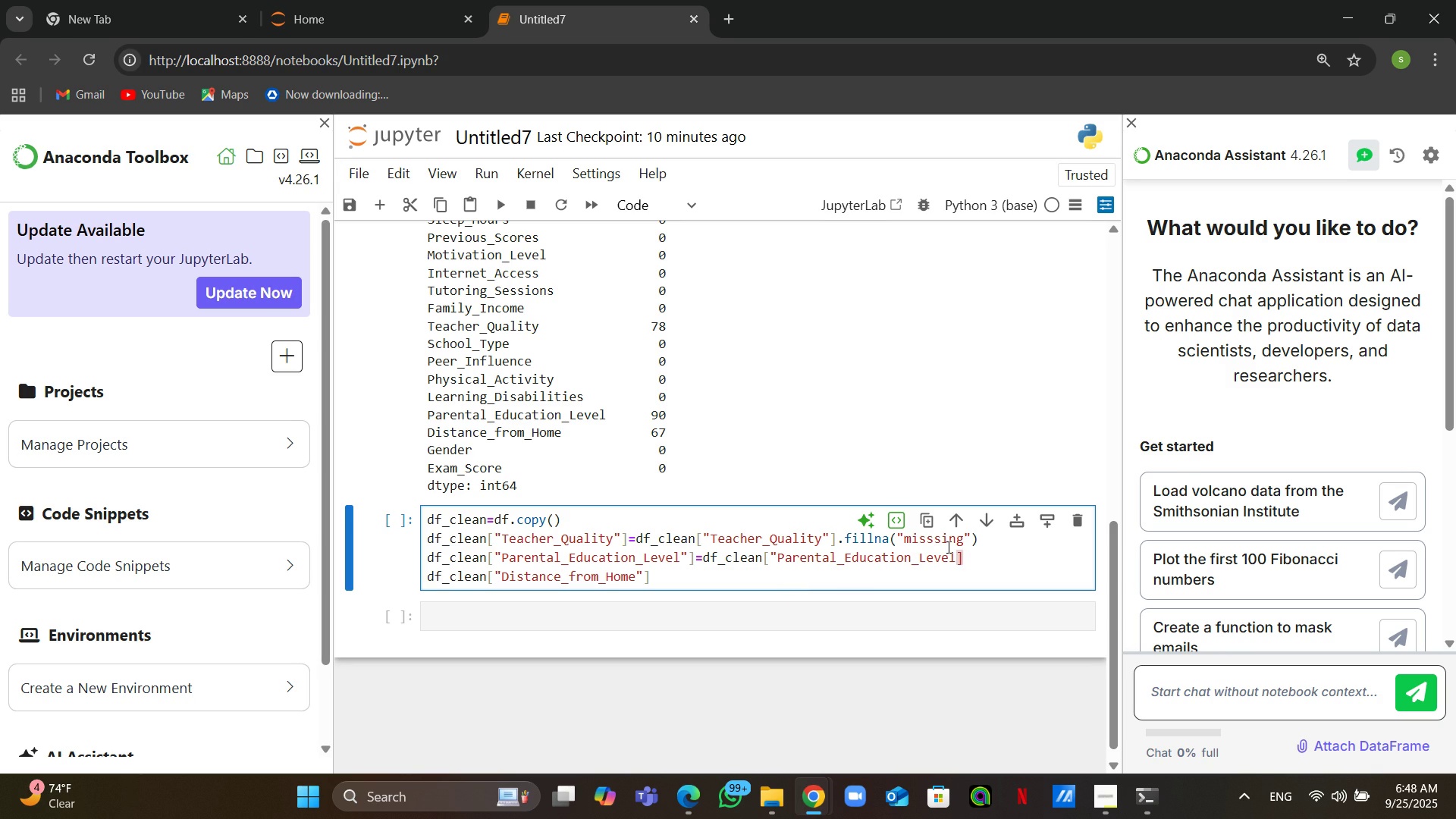 
key(Shift+Quote)
 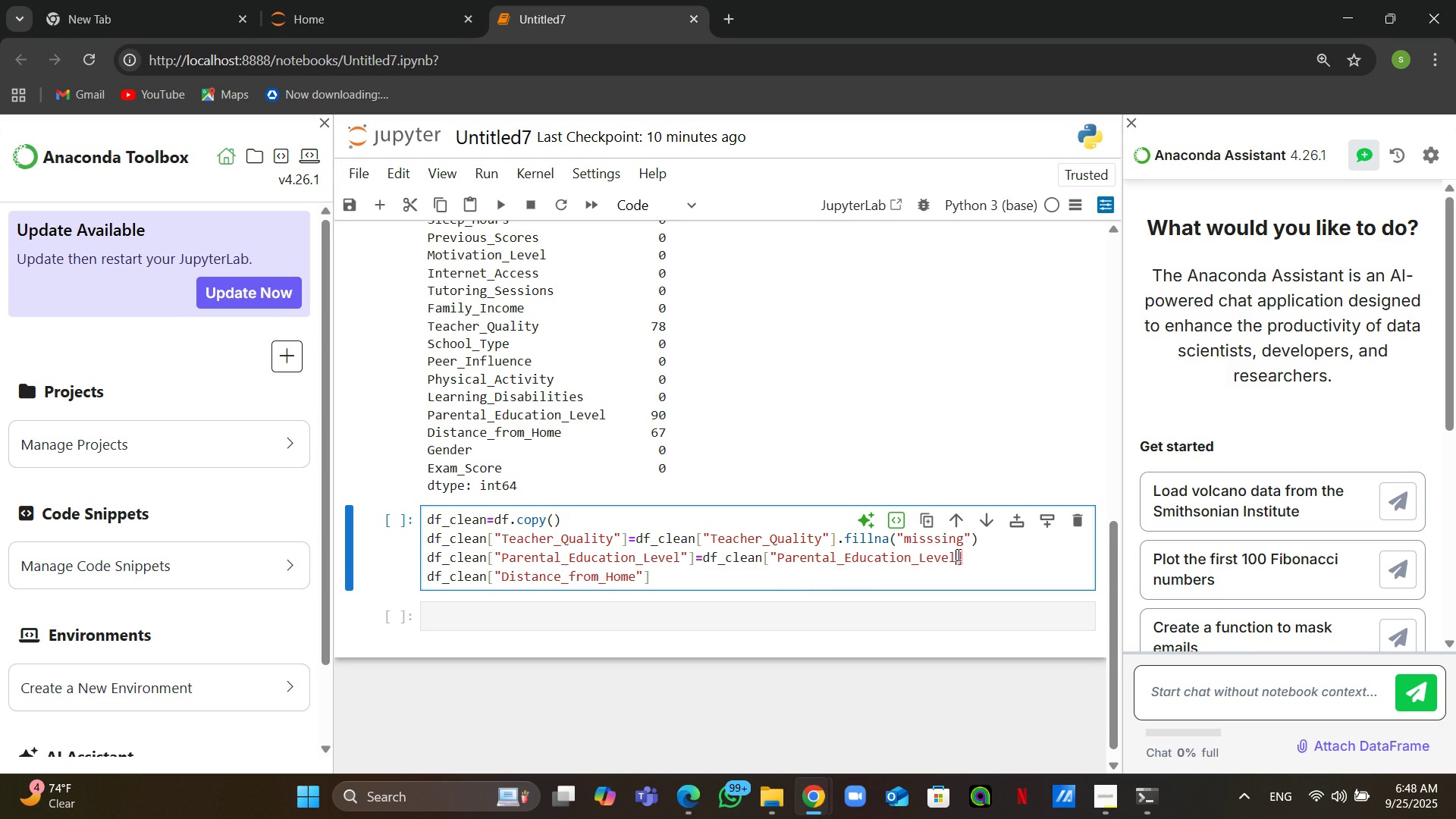 
left_click([981, 560])
 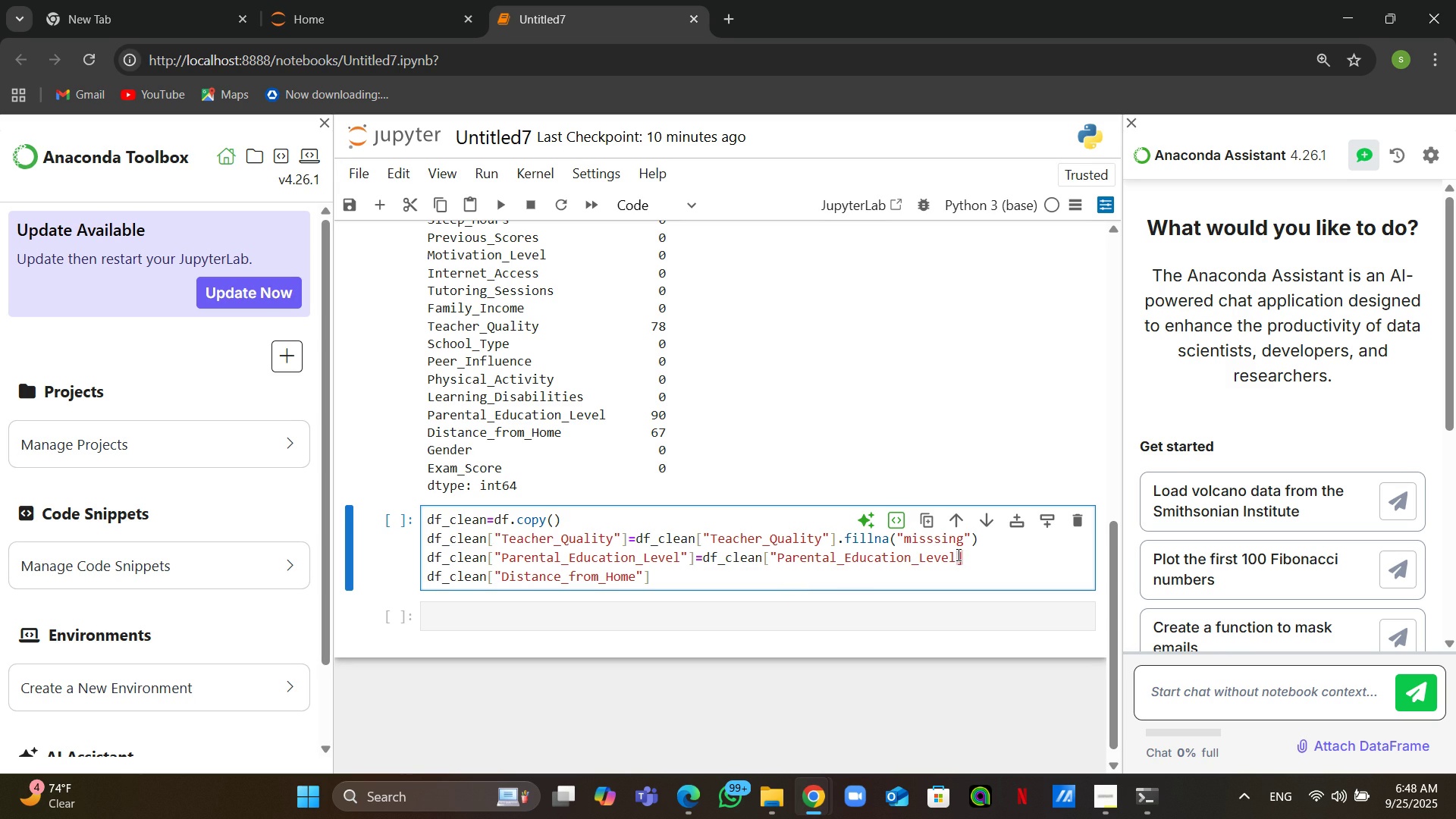 
type(.fillna("missing"))
 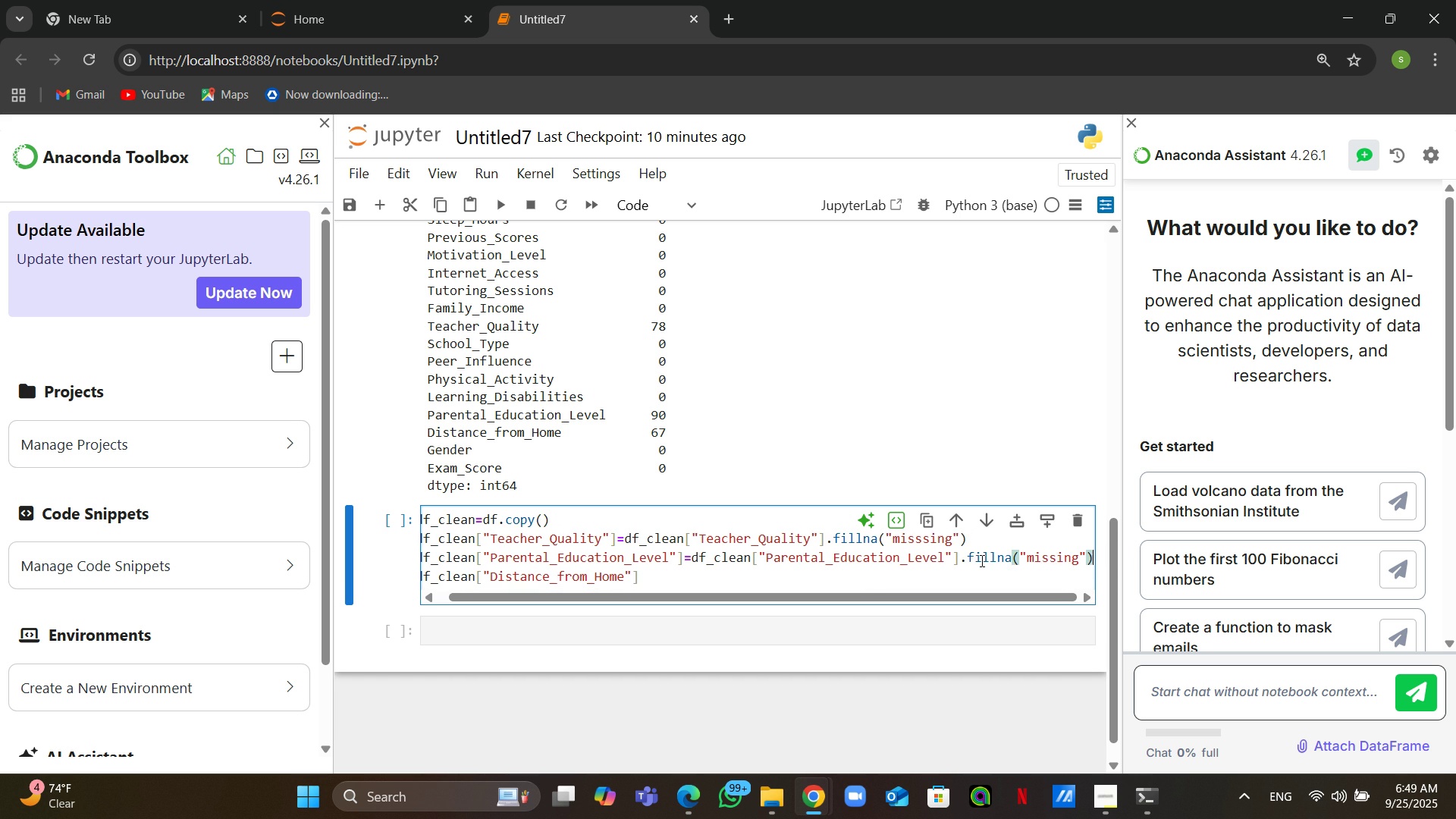 
left_click_drag(start_coordinate=[665, 576], to_coordinate=[413, 578])
 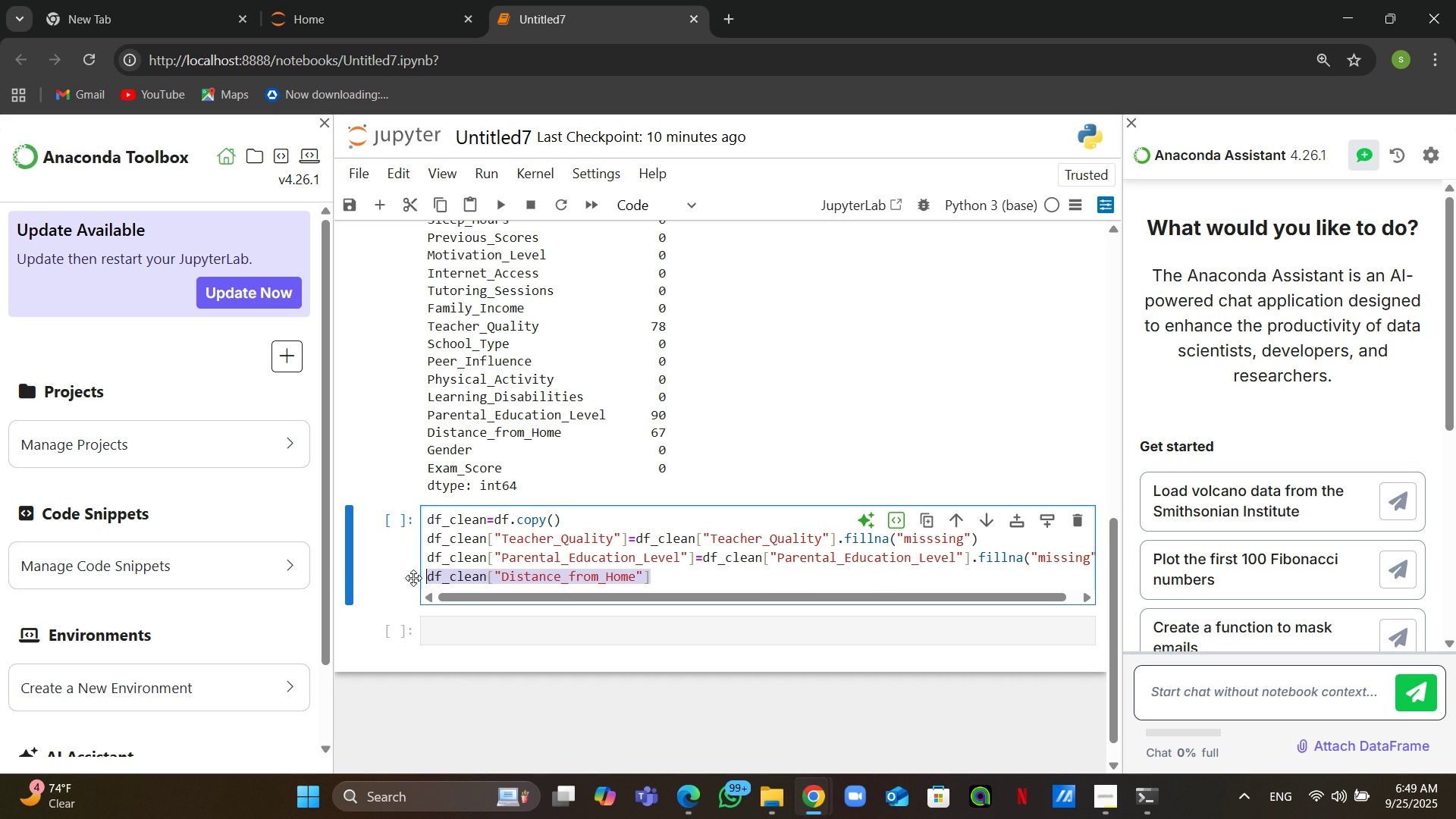 
key(Control+C)
 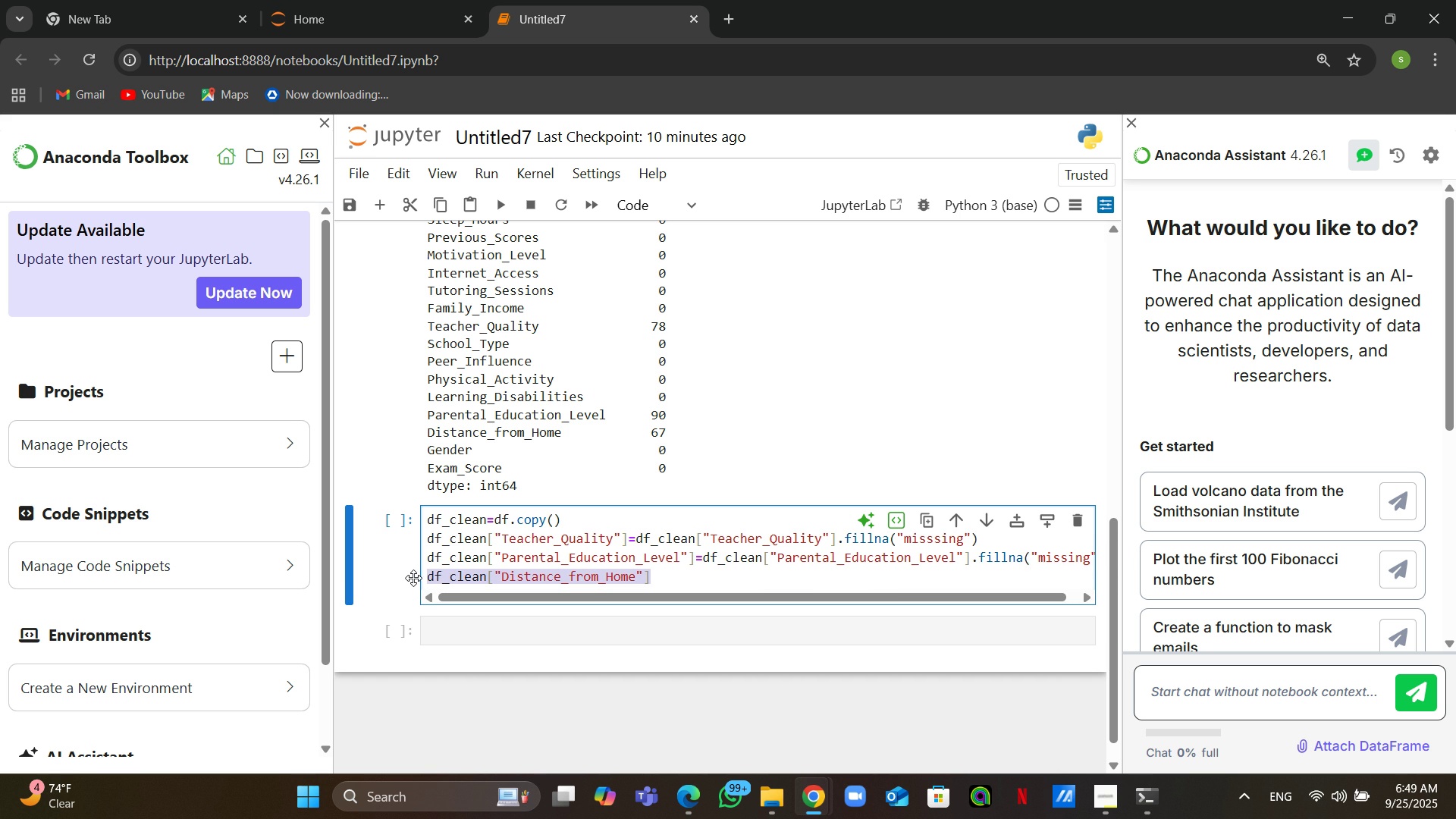 
left_click([664, 578])
 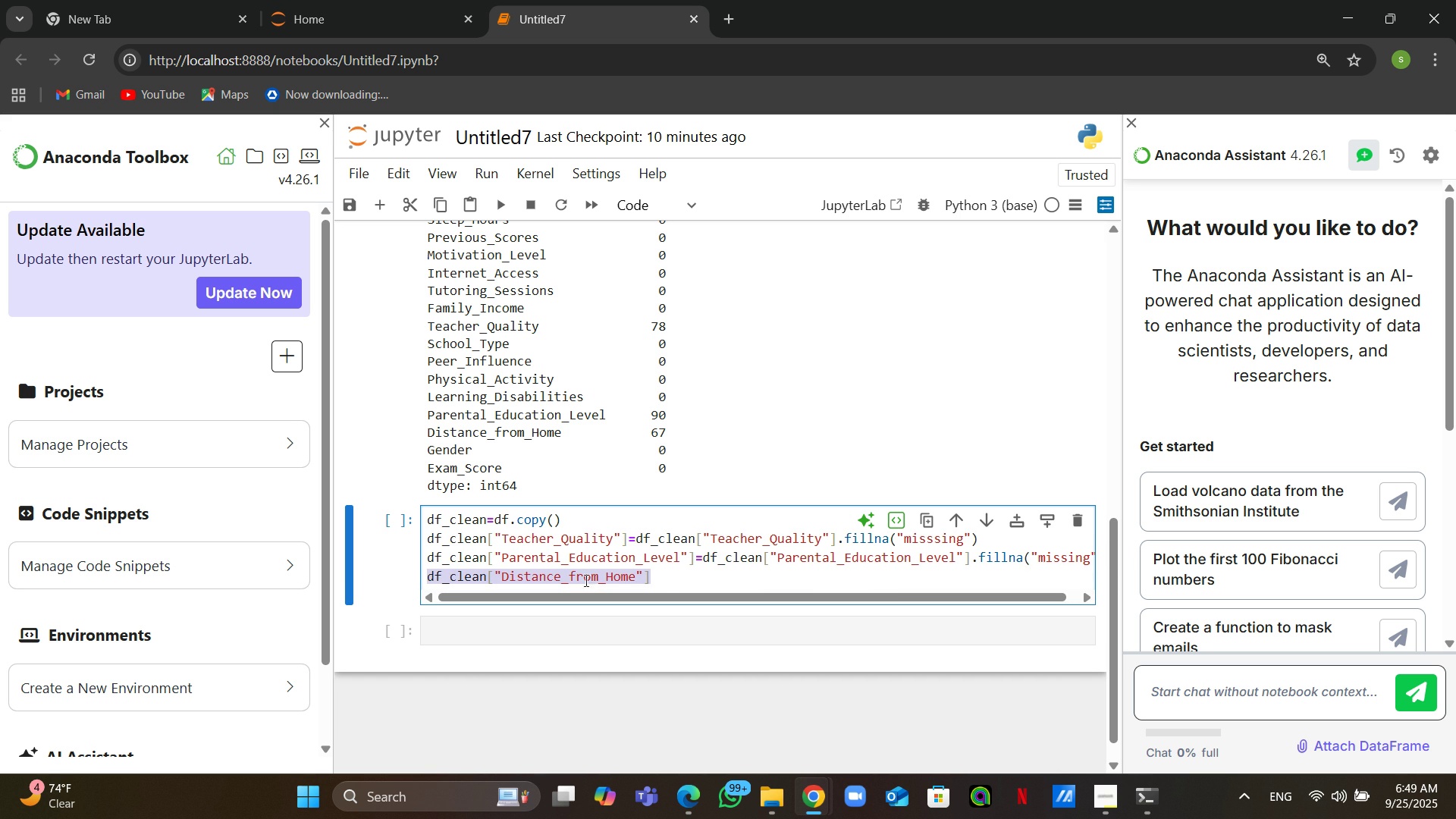 
key(Equal)
 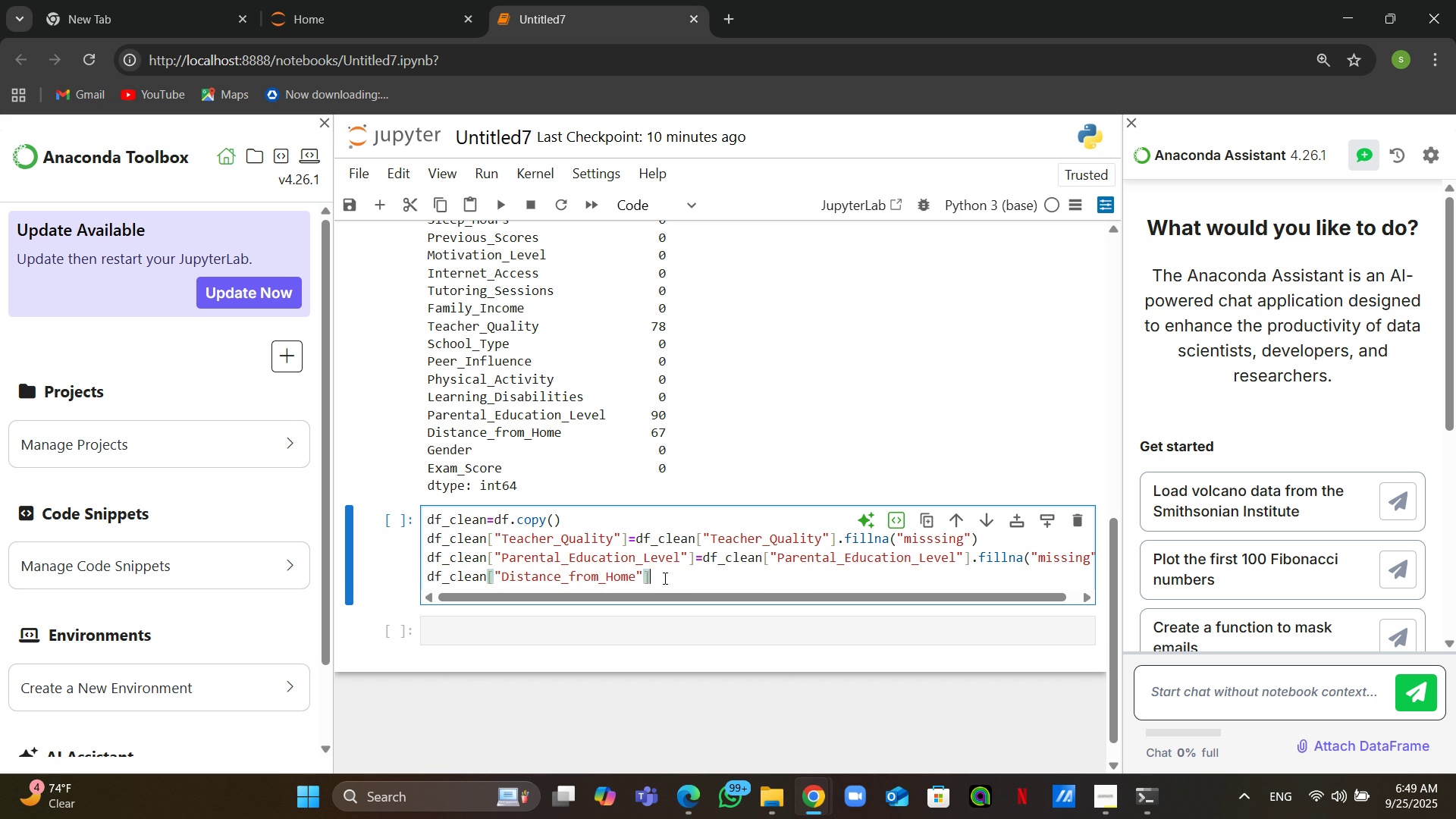 
key(Control+V)
 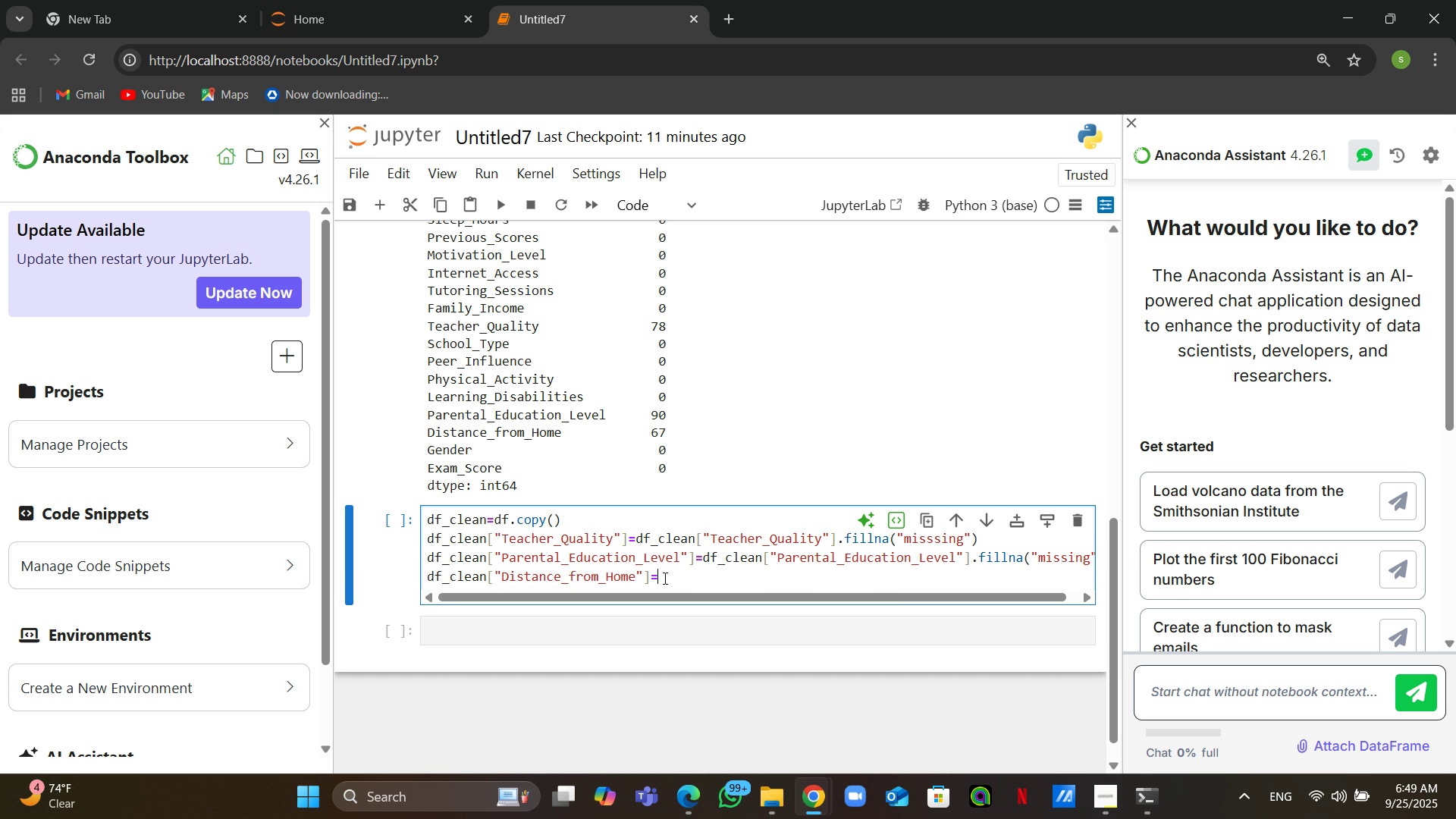 
type(.fillna("missing"))
 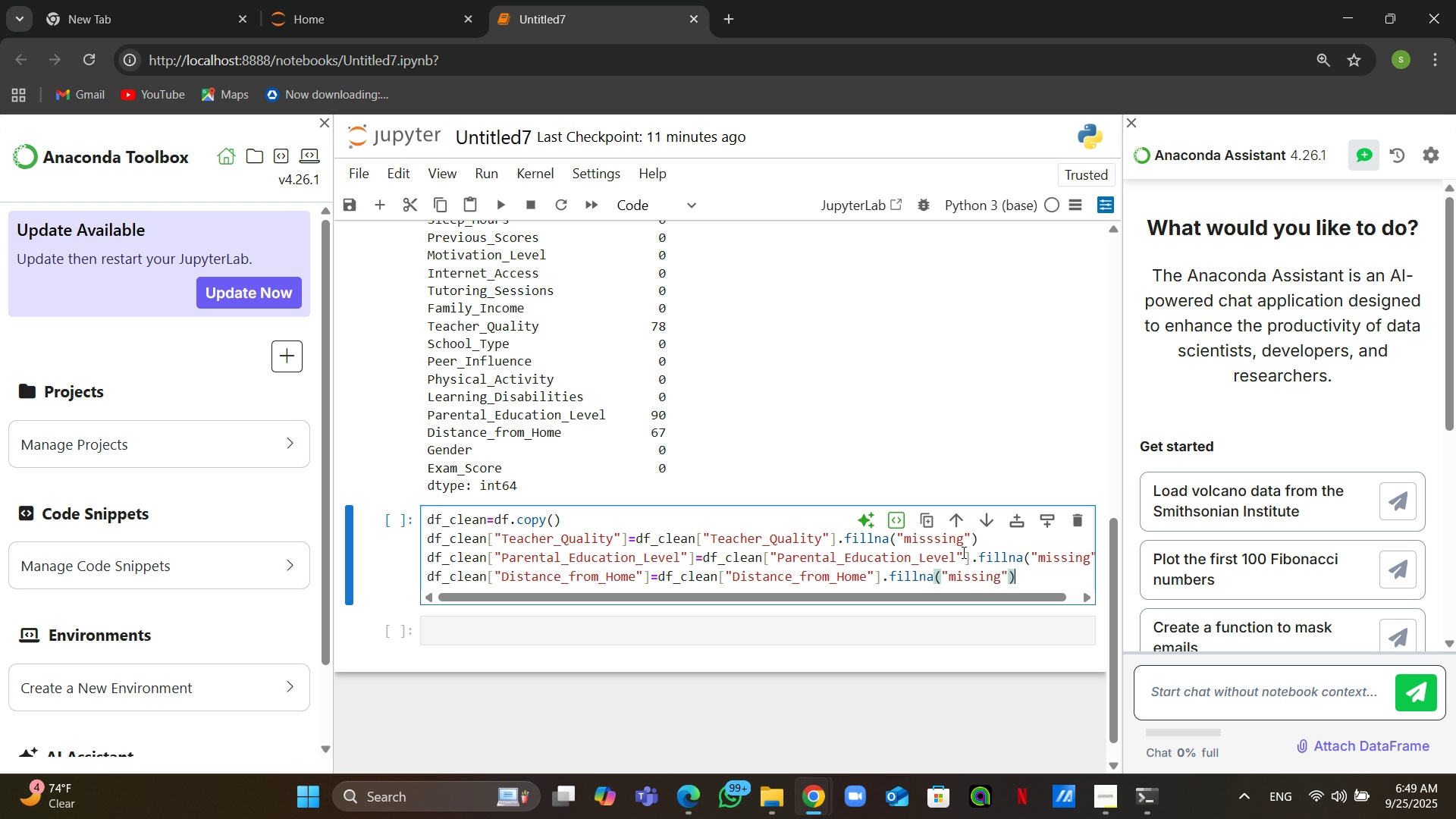 
key(Enter)
 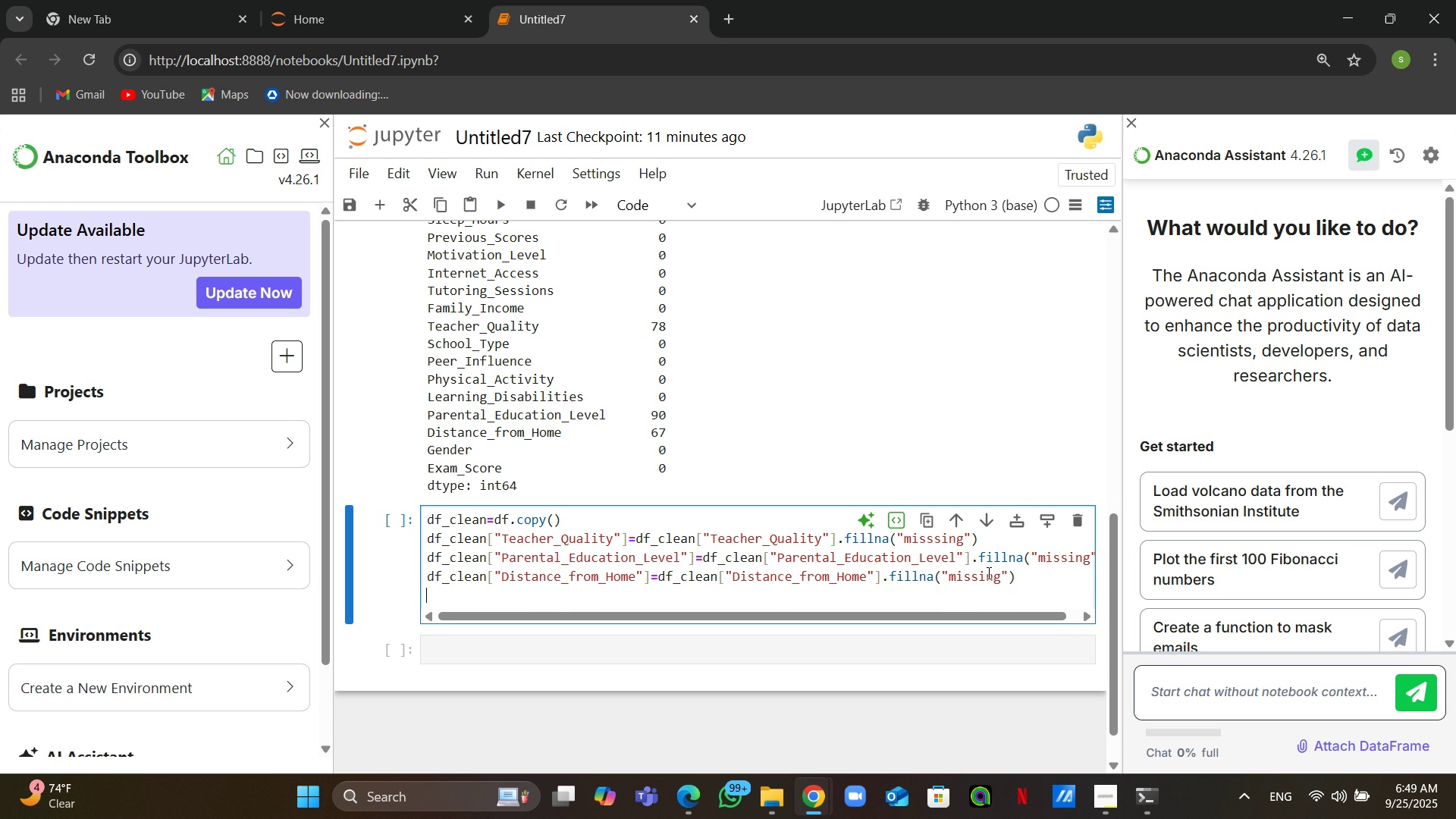 
type(print(data)
key(Backspace)
key(Backspace)
key(Backspace)
key(Backspace)
type("day)
key(Backspace)
type(ta is v)
key(Backspace)
type(c)
key(Backspace)
key(Backspace)
type( cleaned"))
 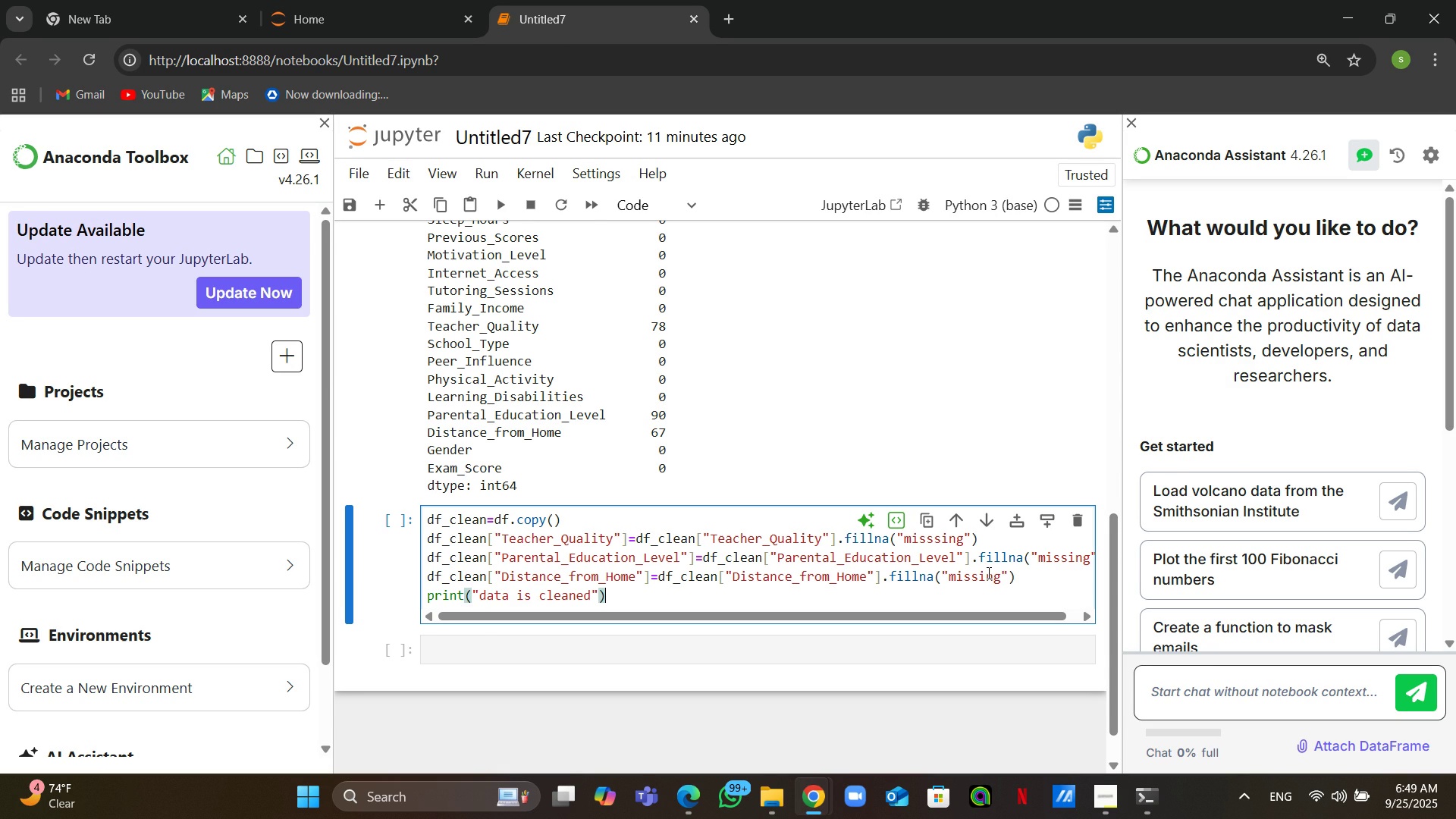 
key(Control+Enter)
 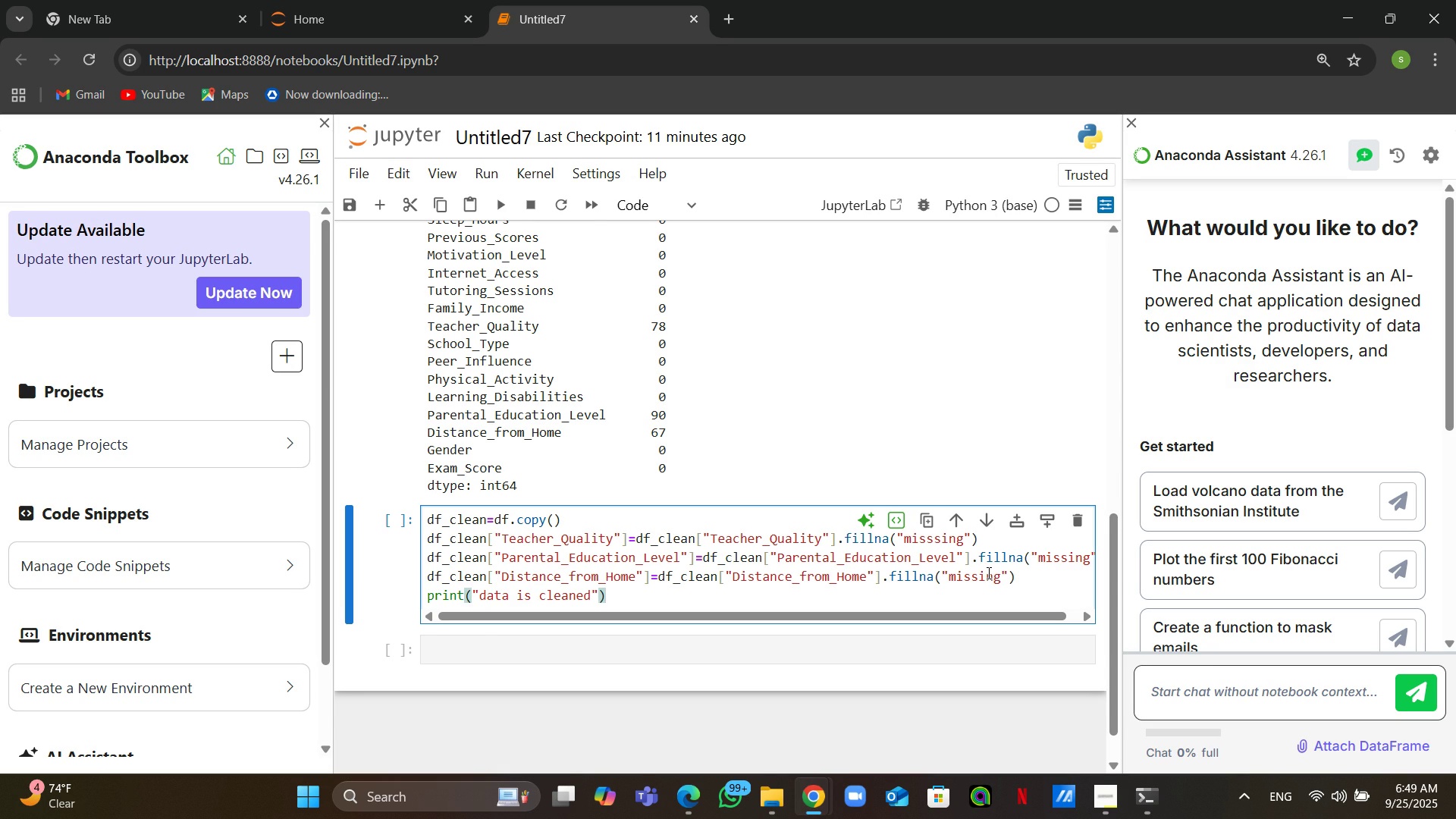 
left_click([720, 604])
 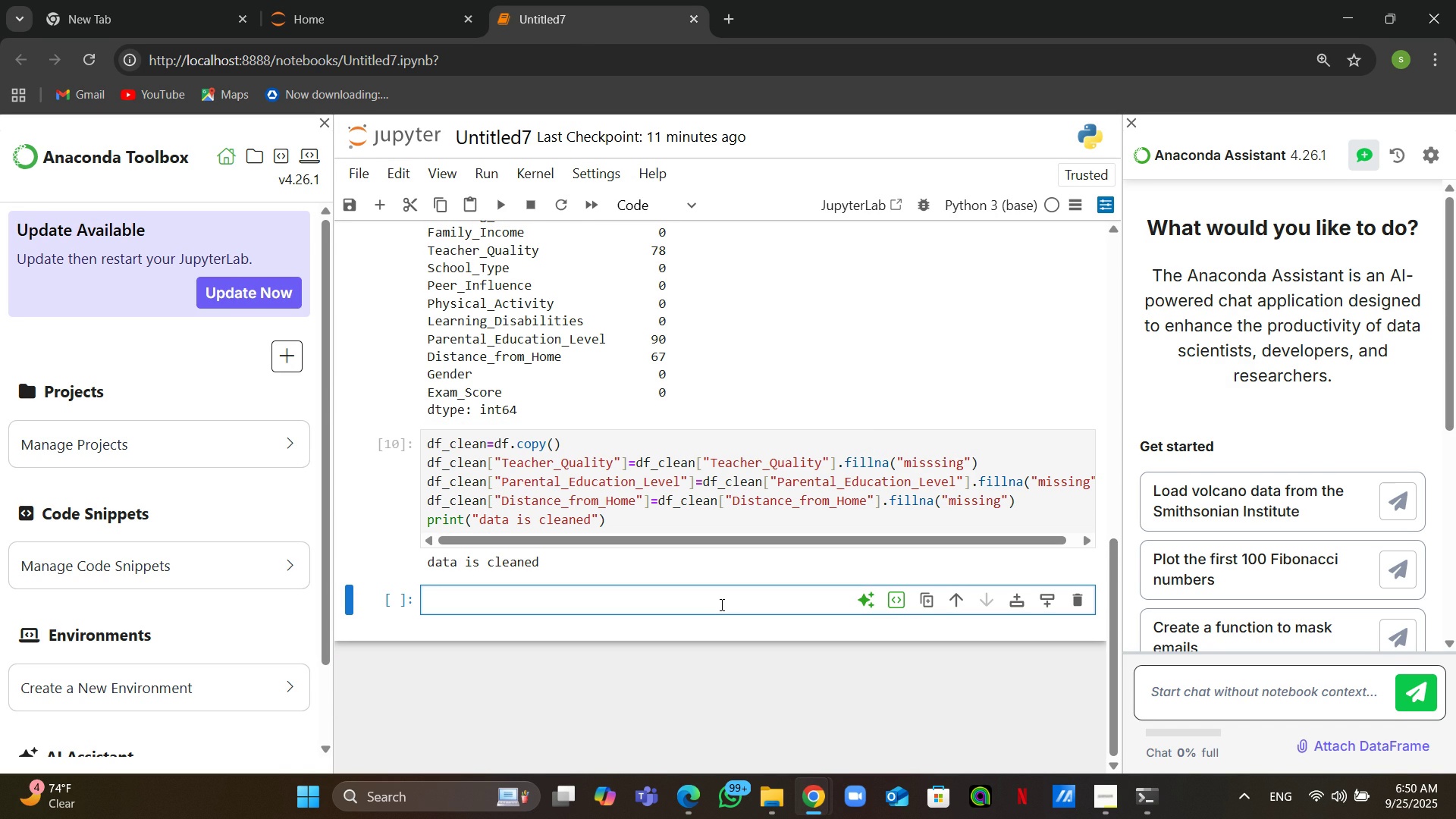 
wait(9.35)
 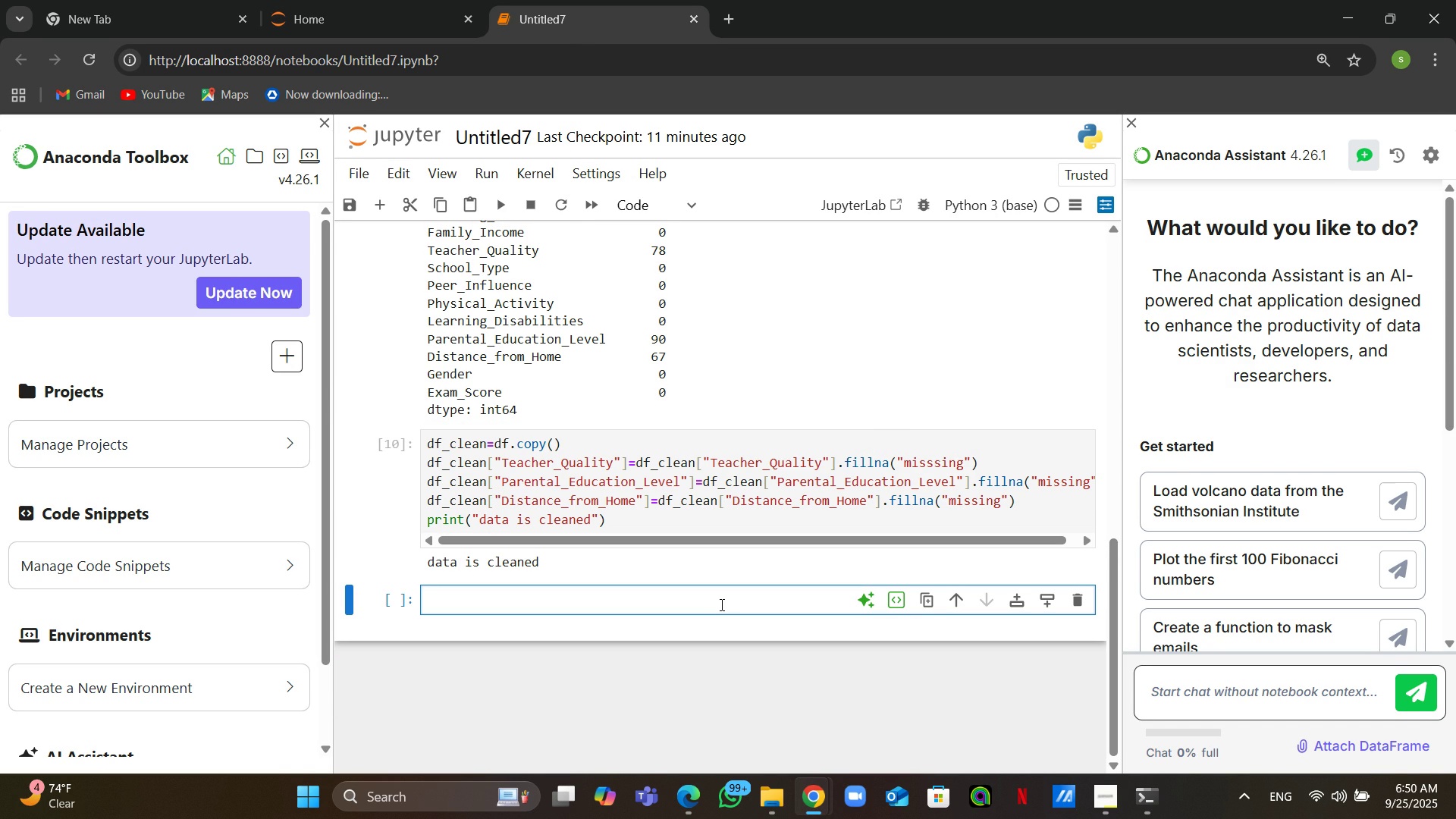 
type(df.clean.)
 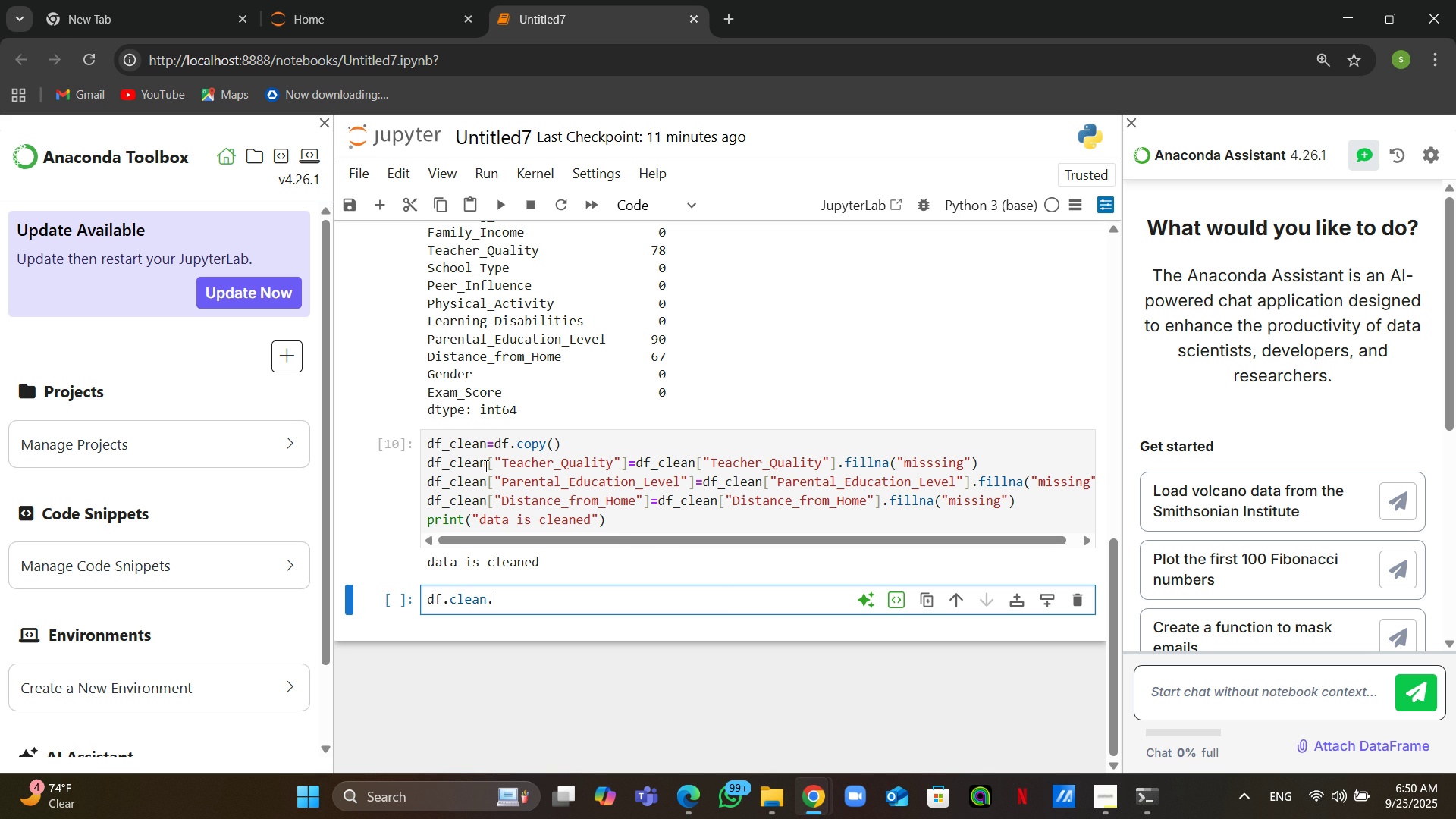 
wait(10.03)
 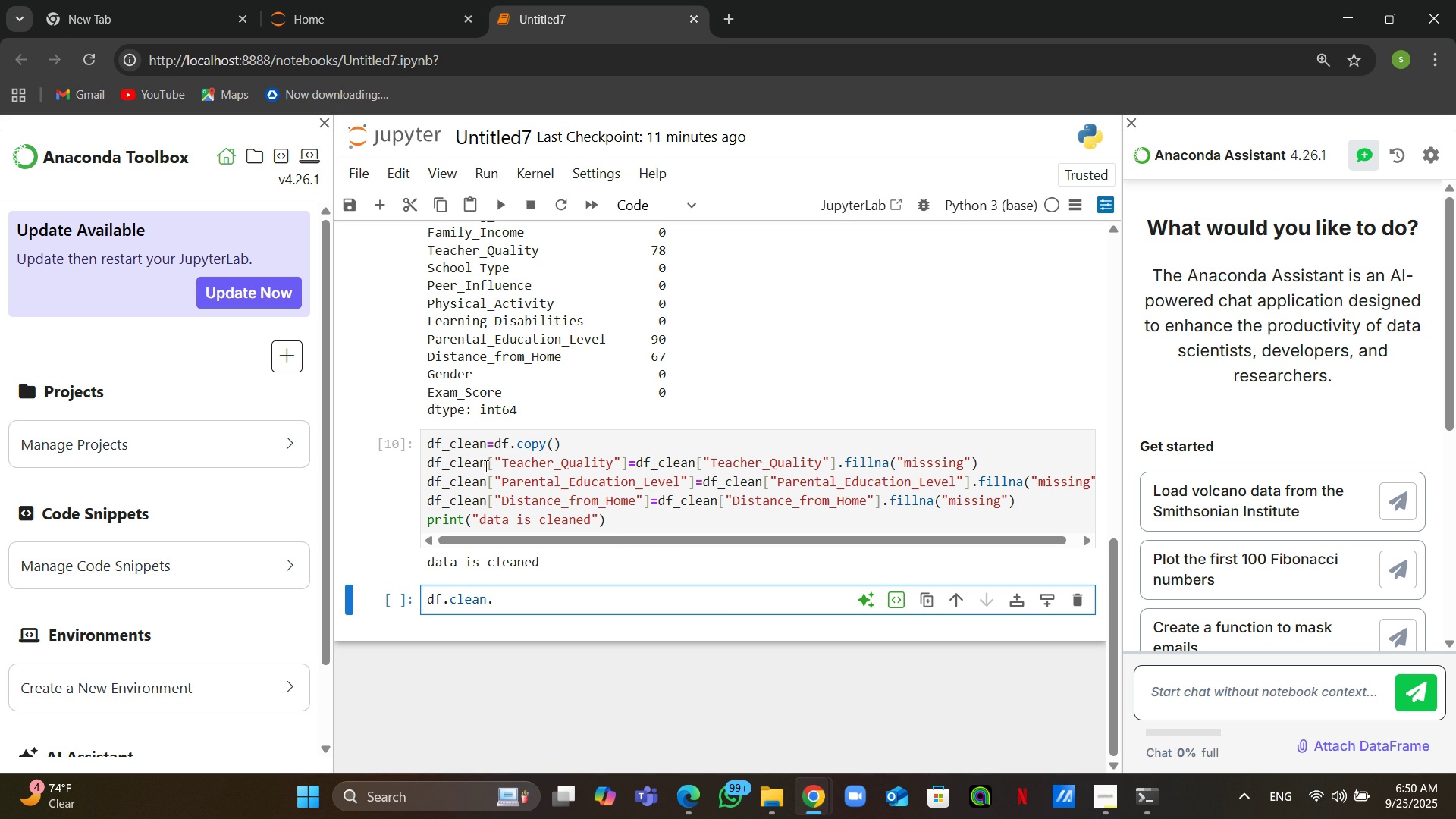 
type(head())
 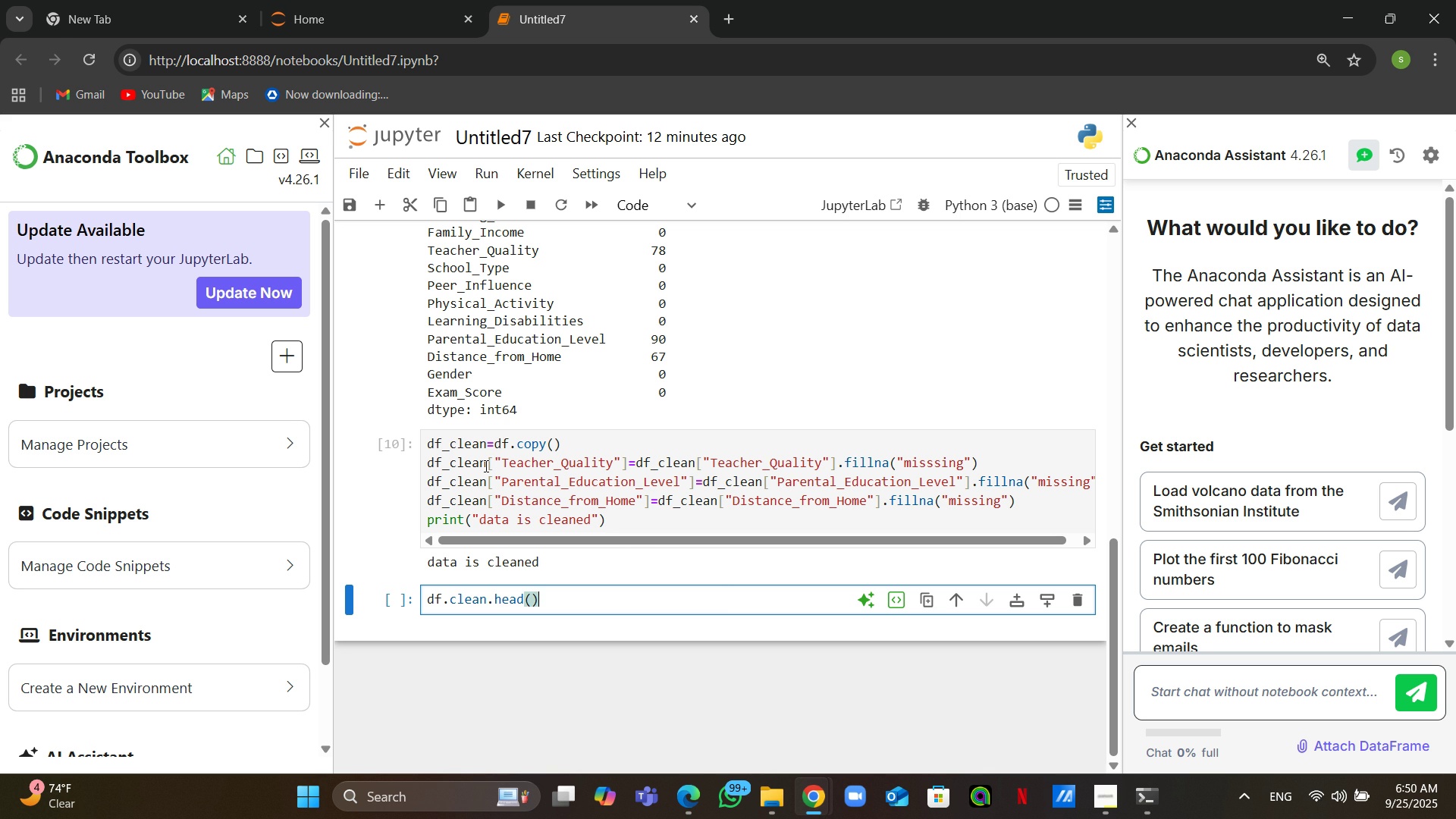 
key(Control+Enter)
 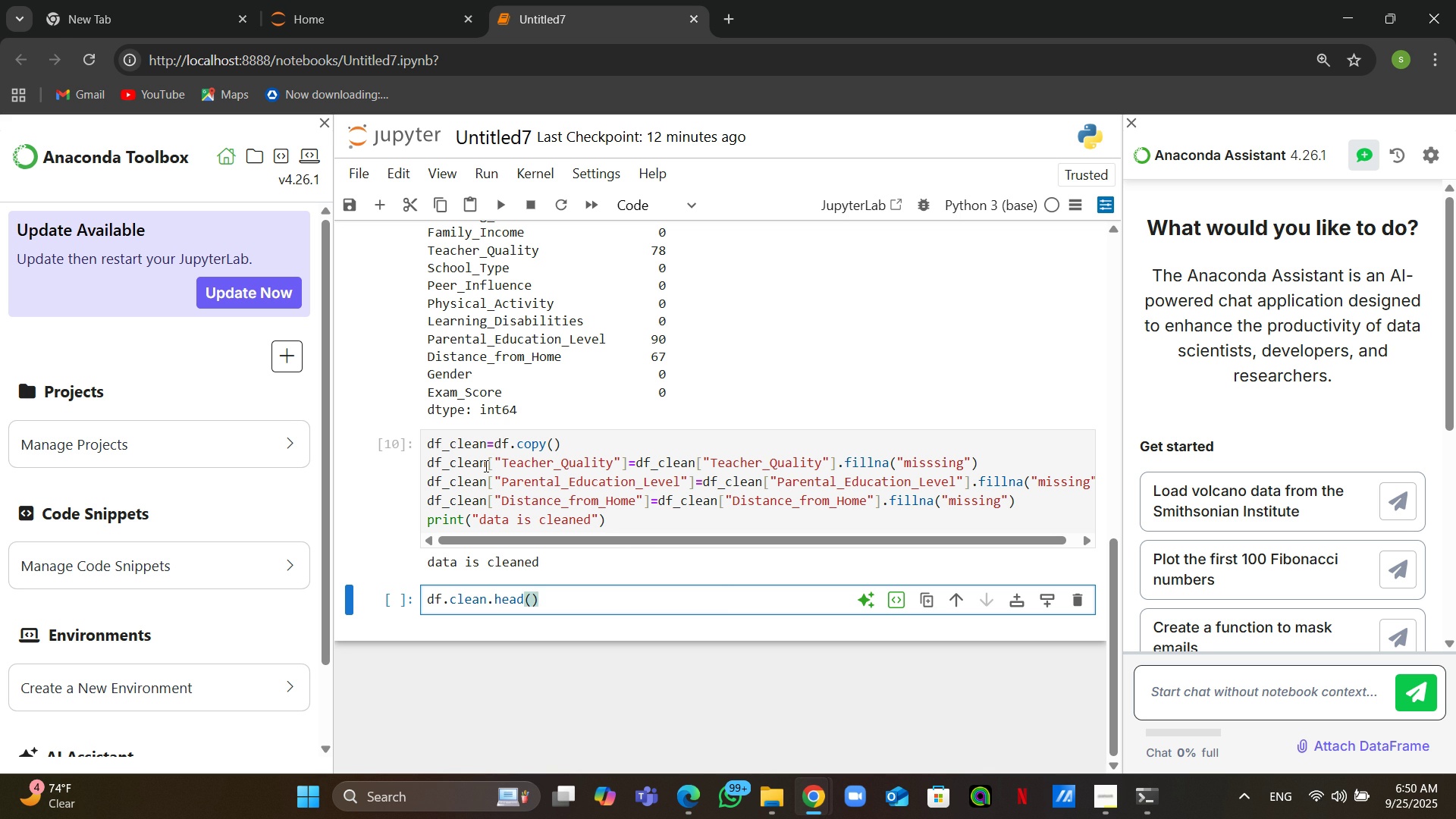 
left_click([451, 601])
 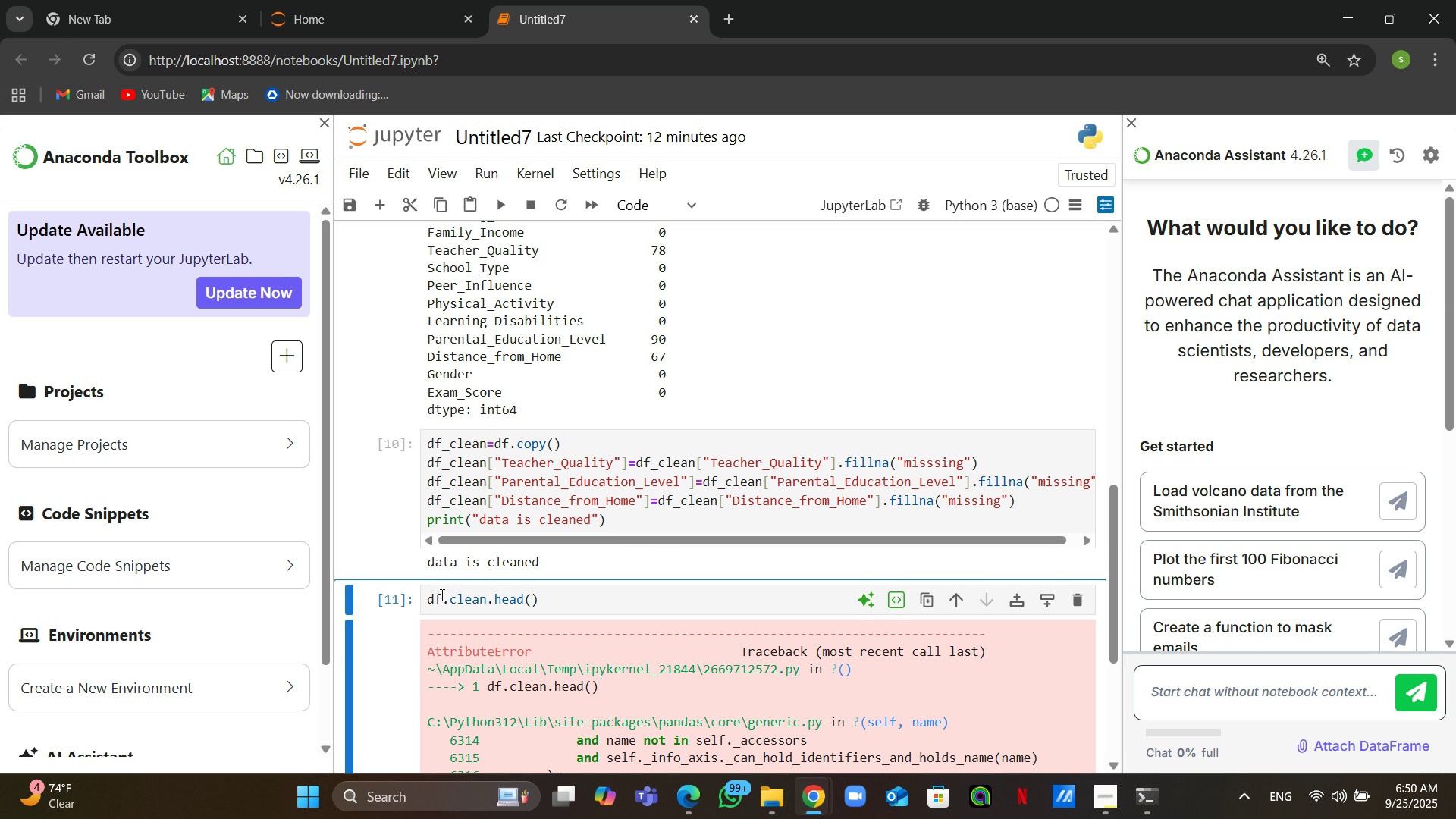 
key(Backspace)
 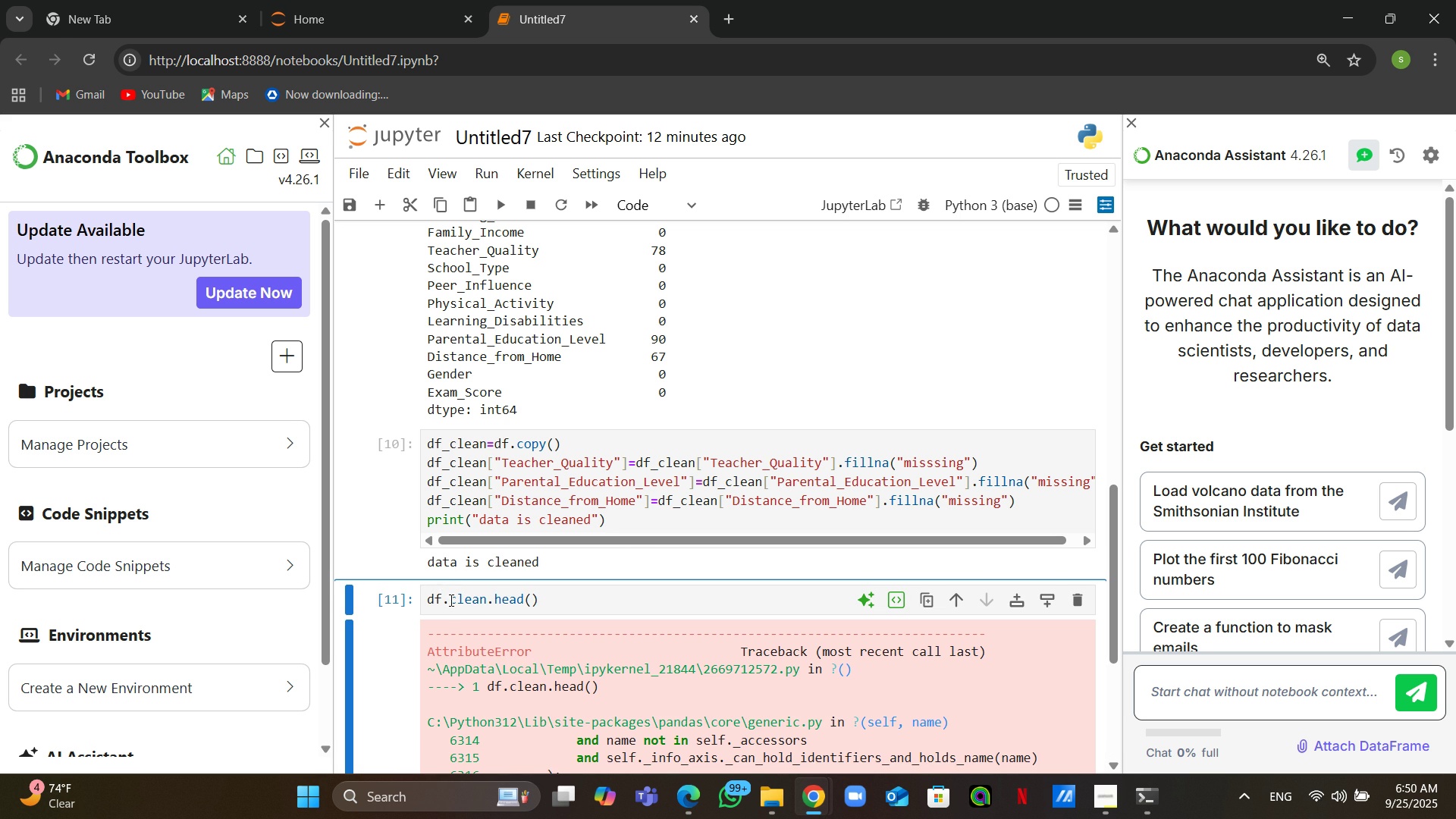 
key(Shift+Minus)
 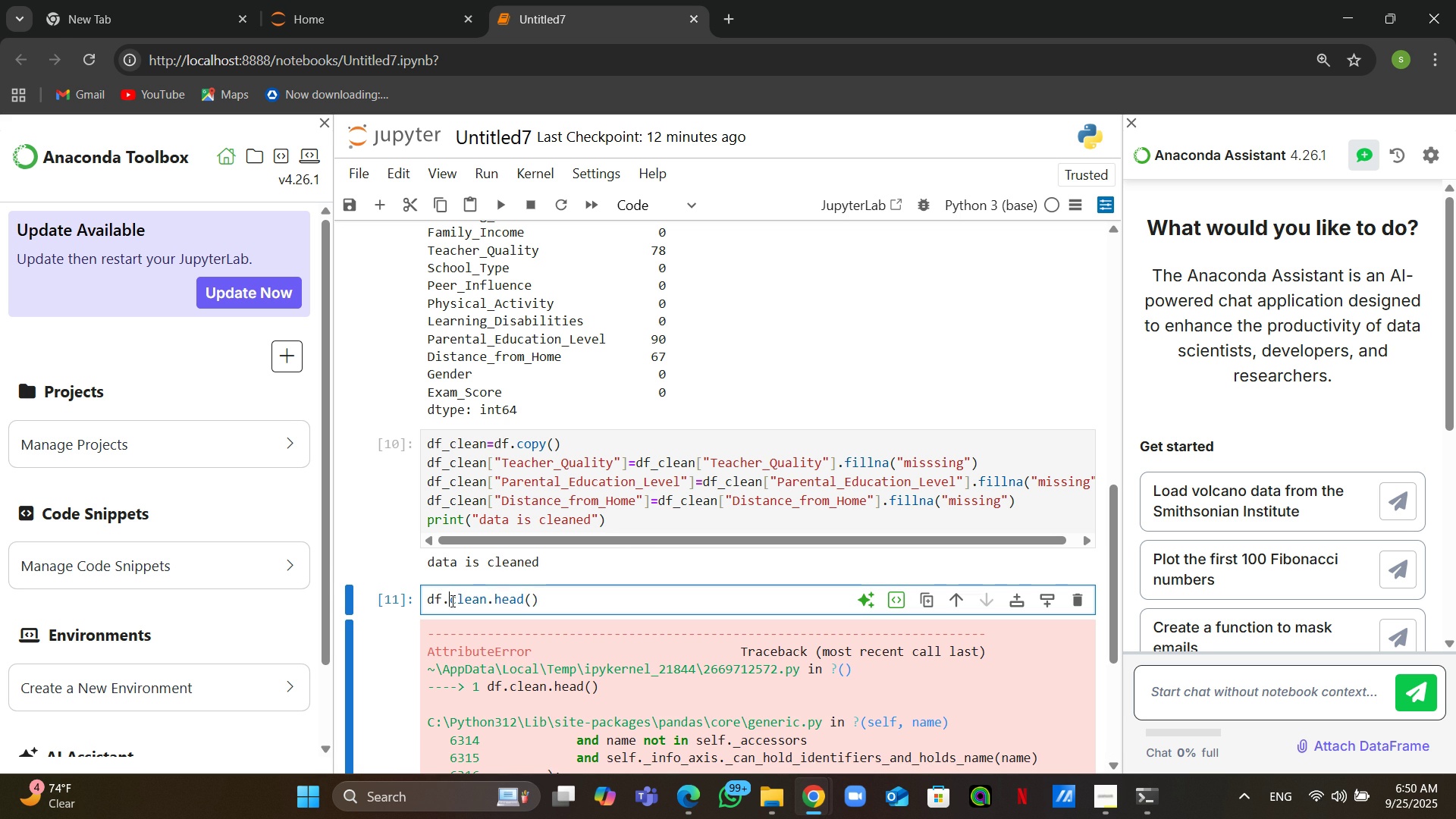 
key(Control+Enter)
 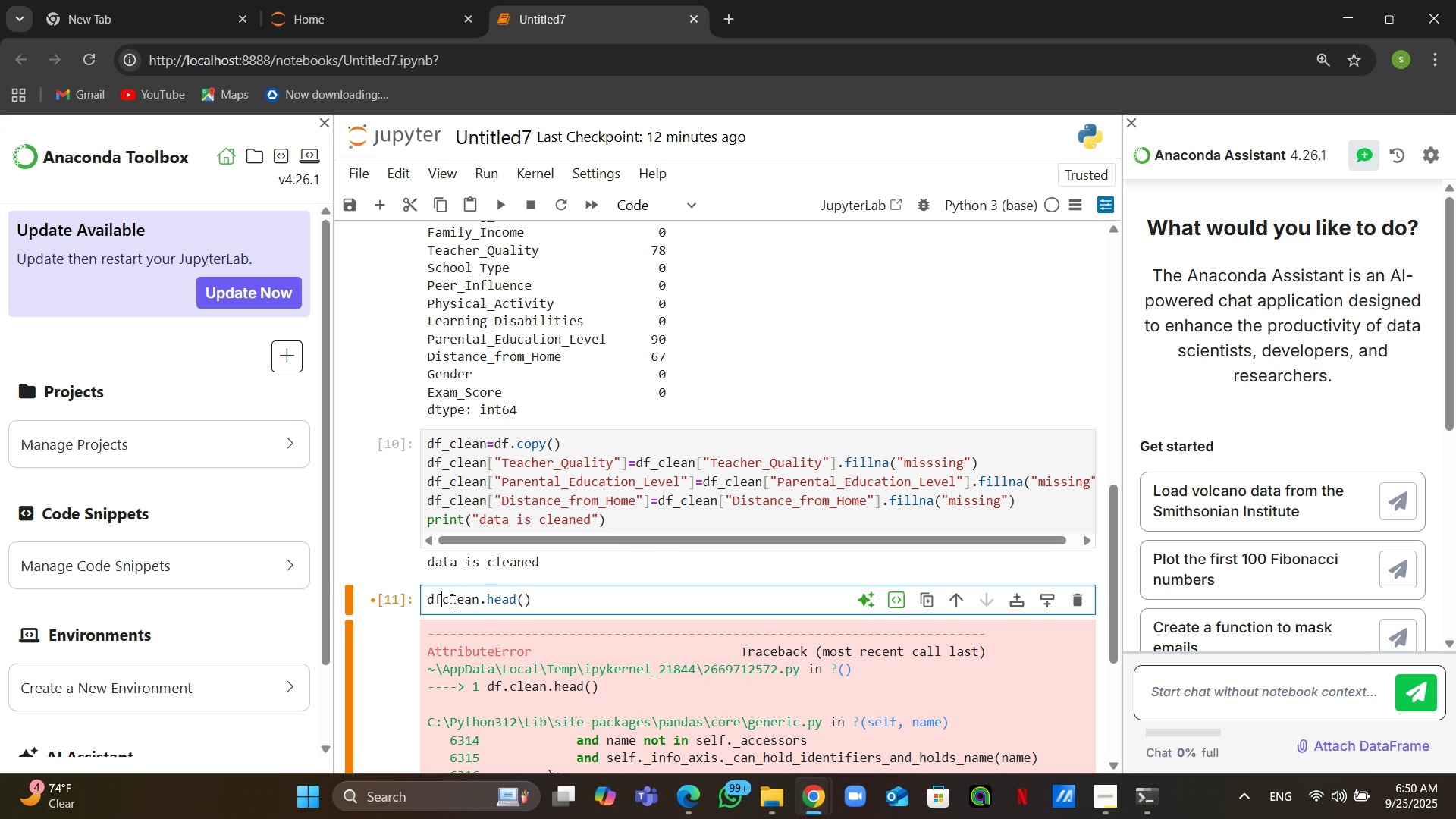 
wait(6.73)
 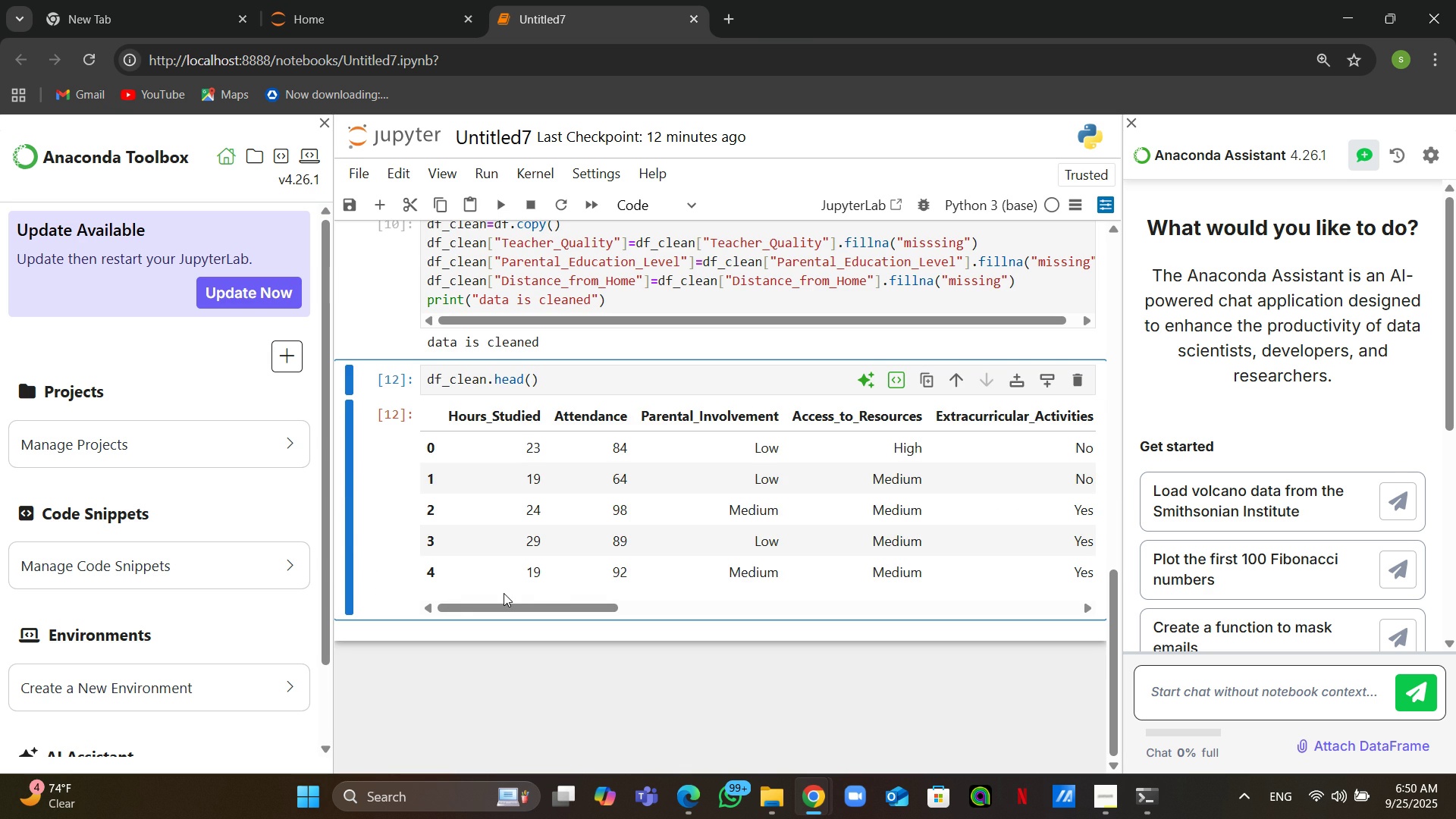 
left_click([727, 649])
 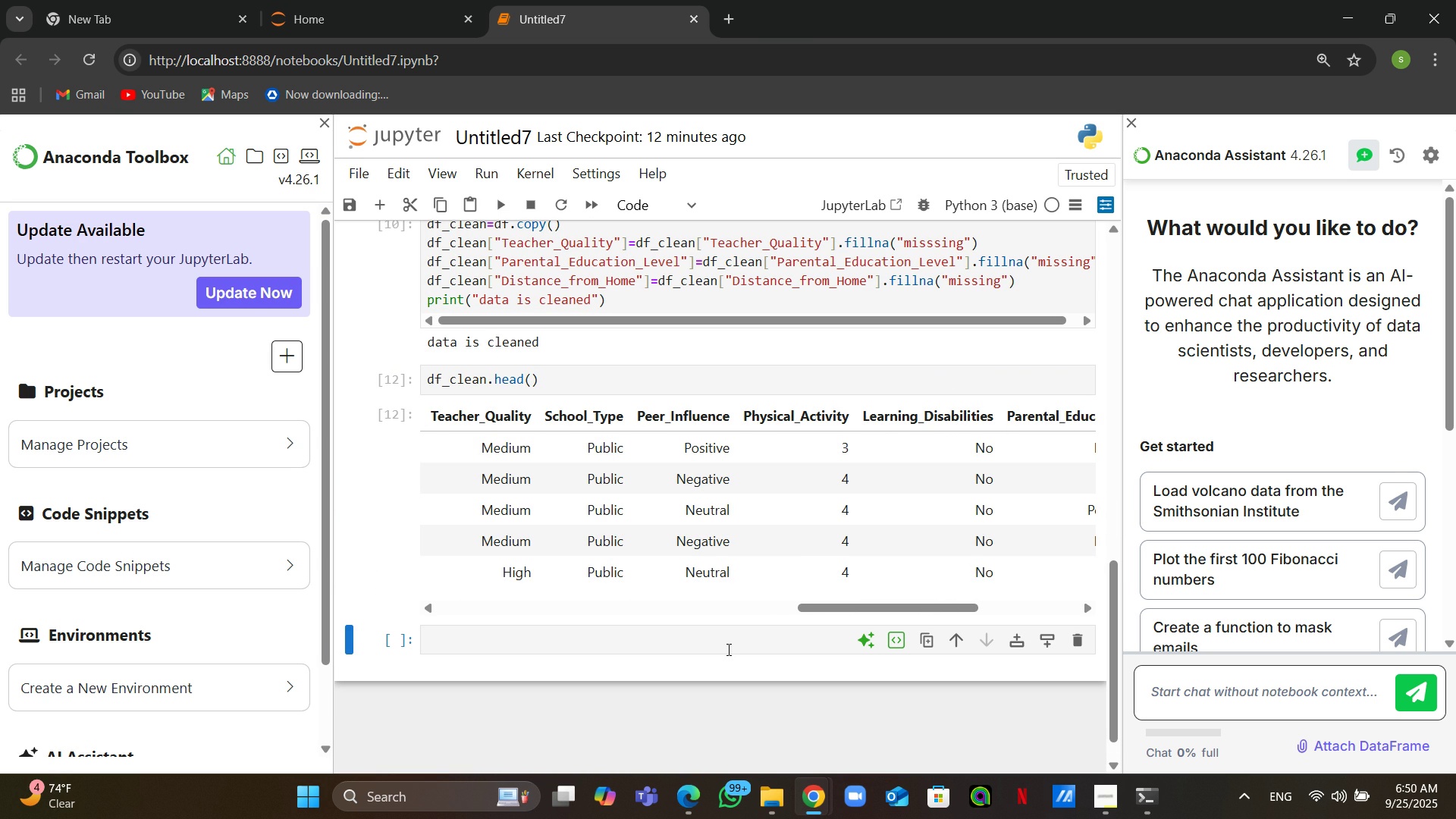 
type(df_clean)
 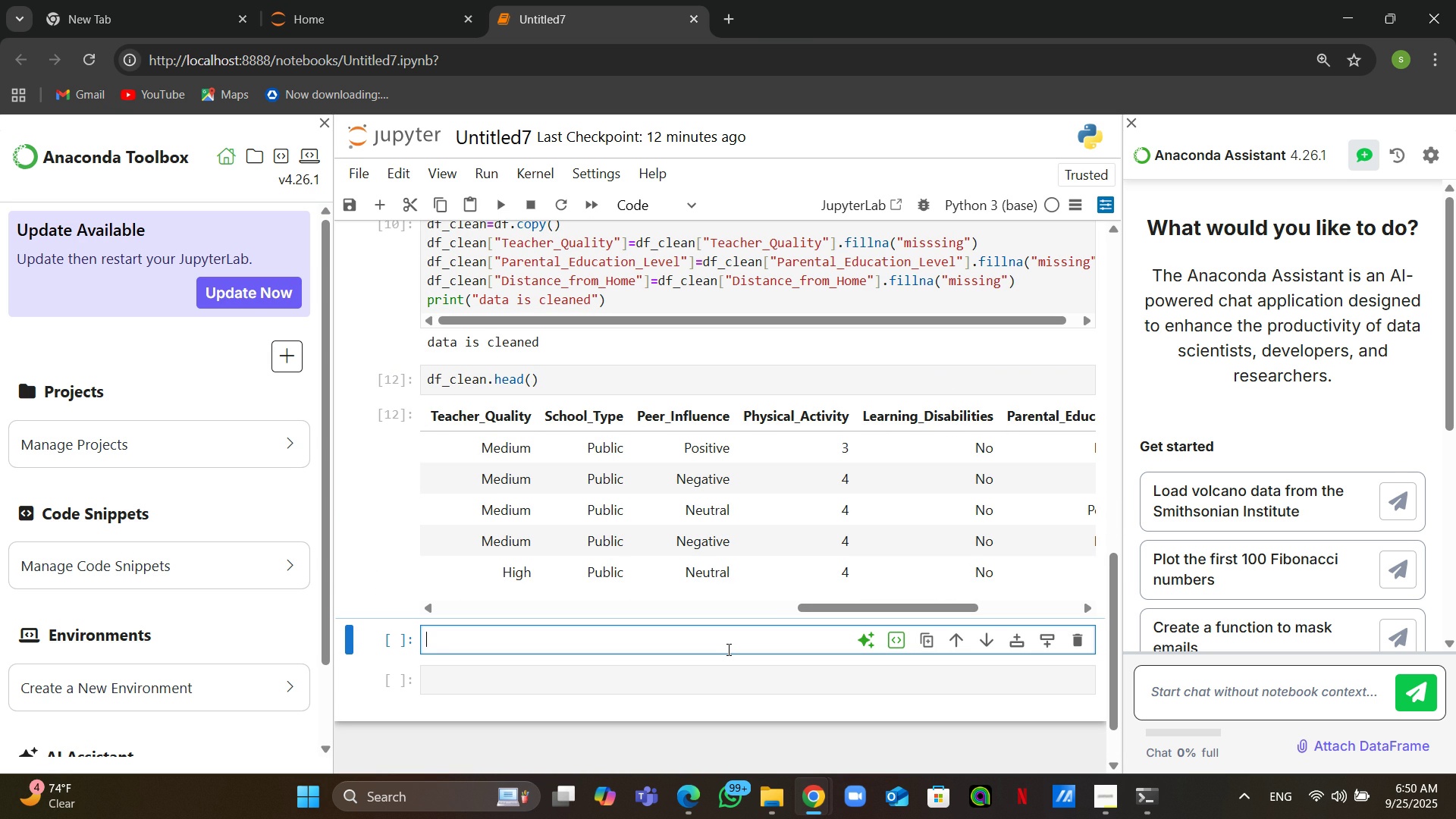 
left_click([727, 649])
 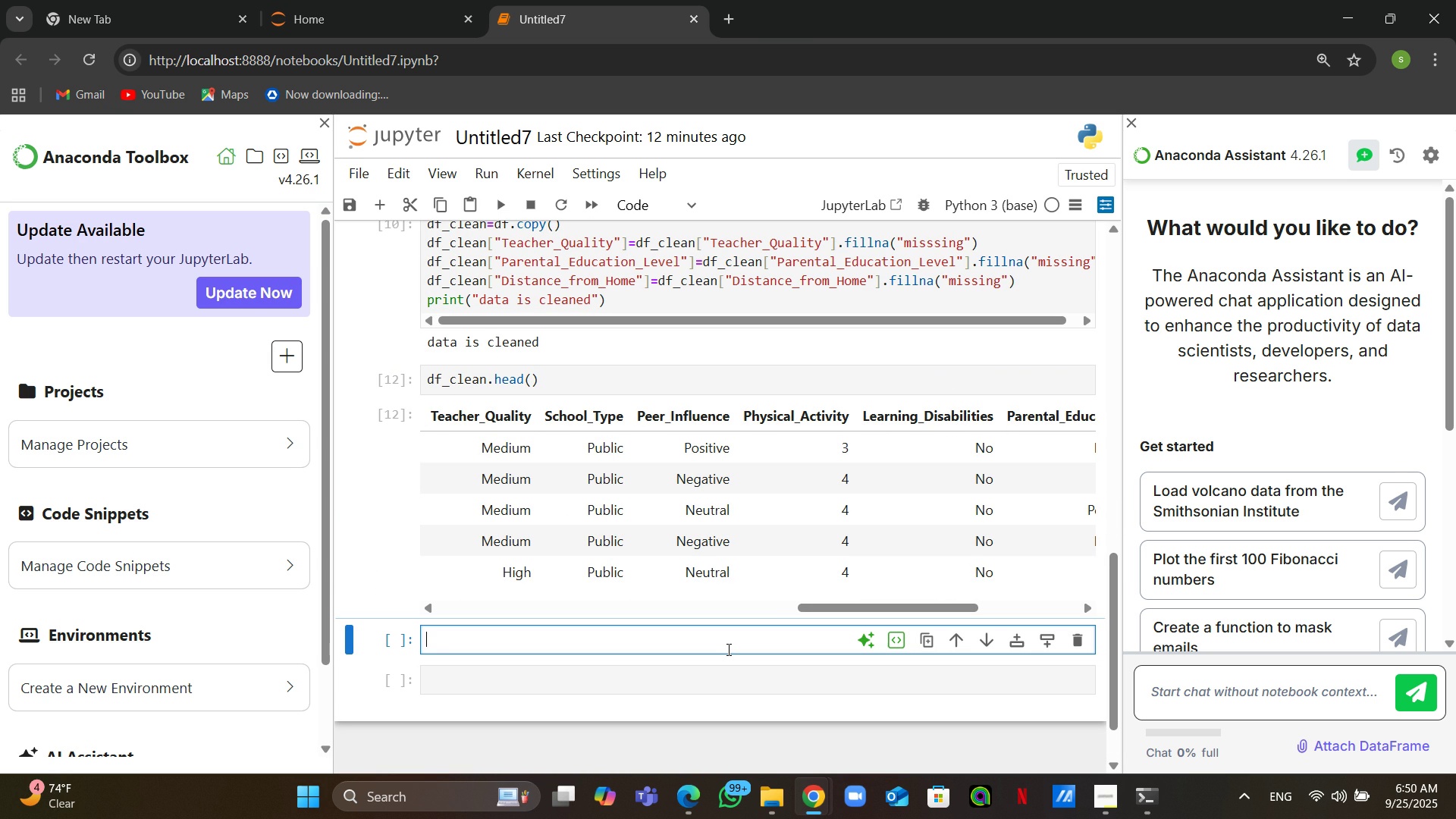 
type(df_clean.isna().sum())
 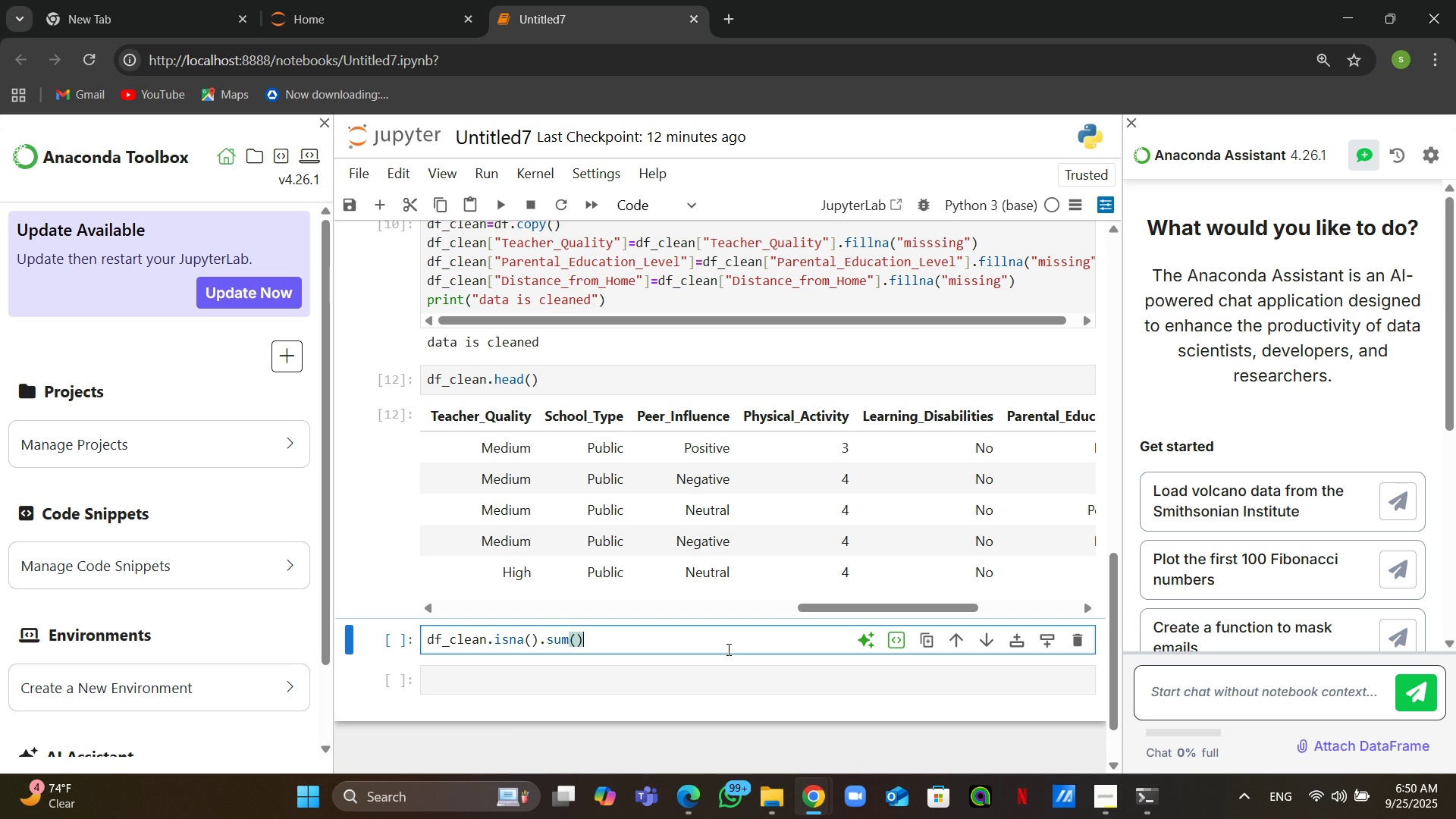 
key(Control+Enter)
 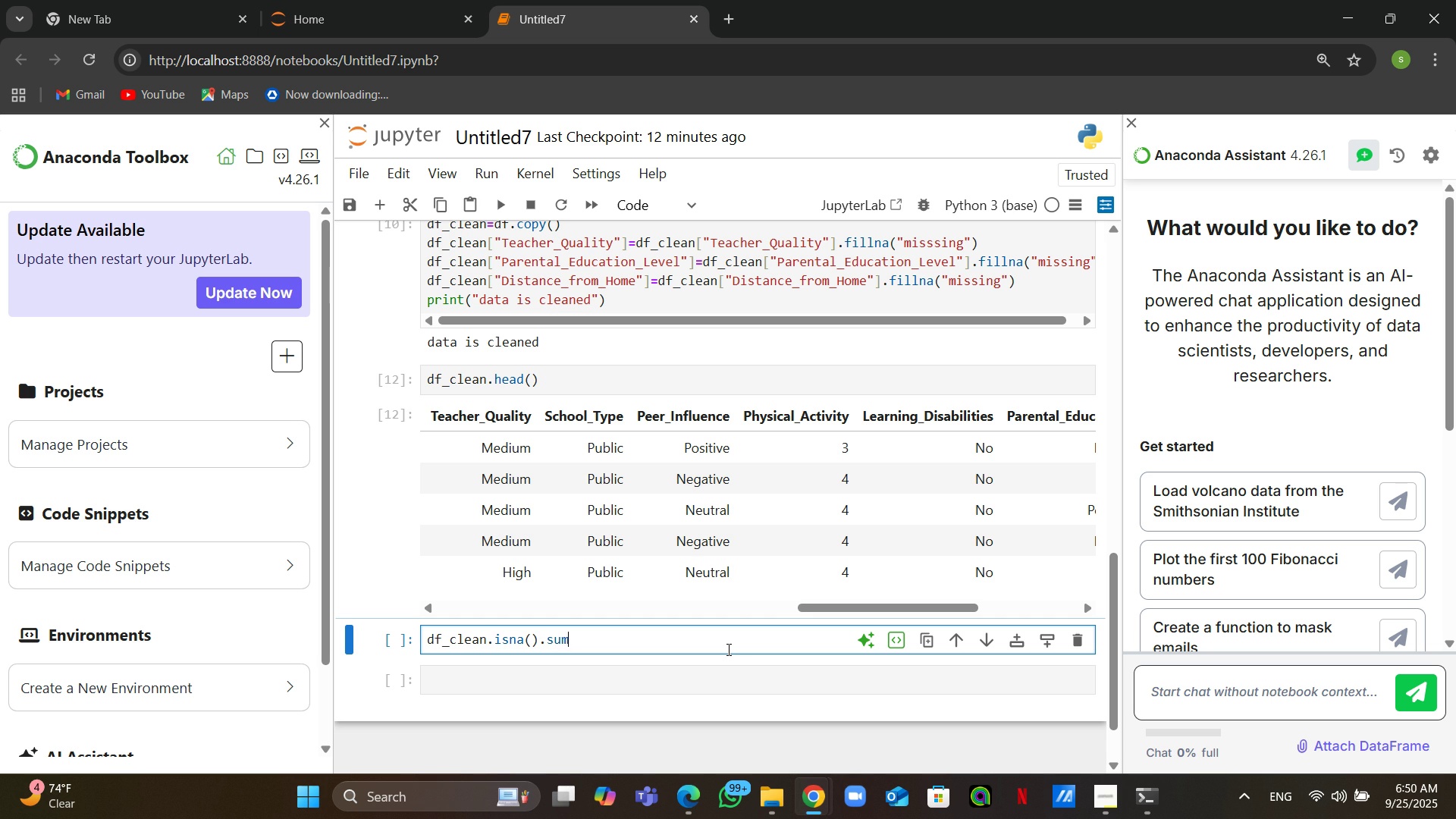 
left_click([659, 605])